 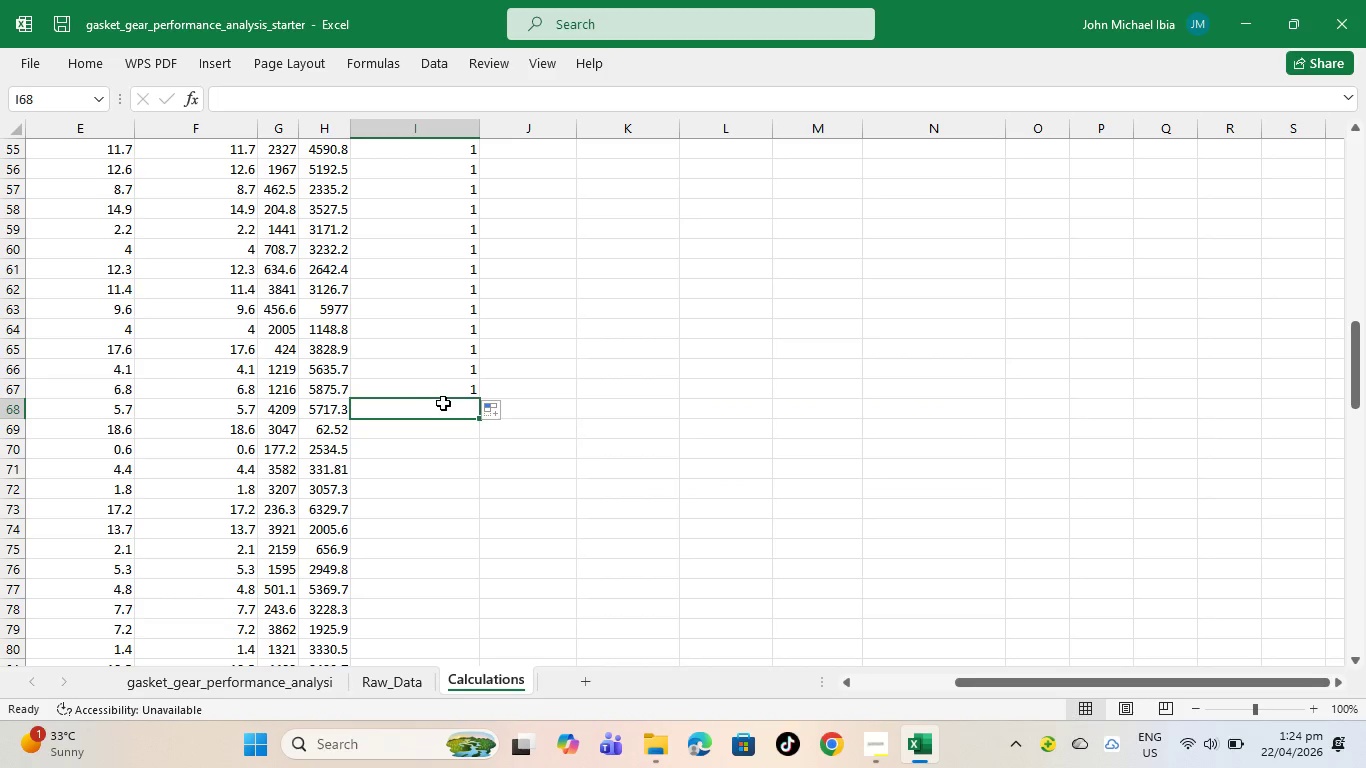 
left_click([465, 387])
 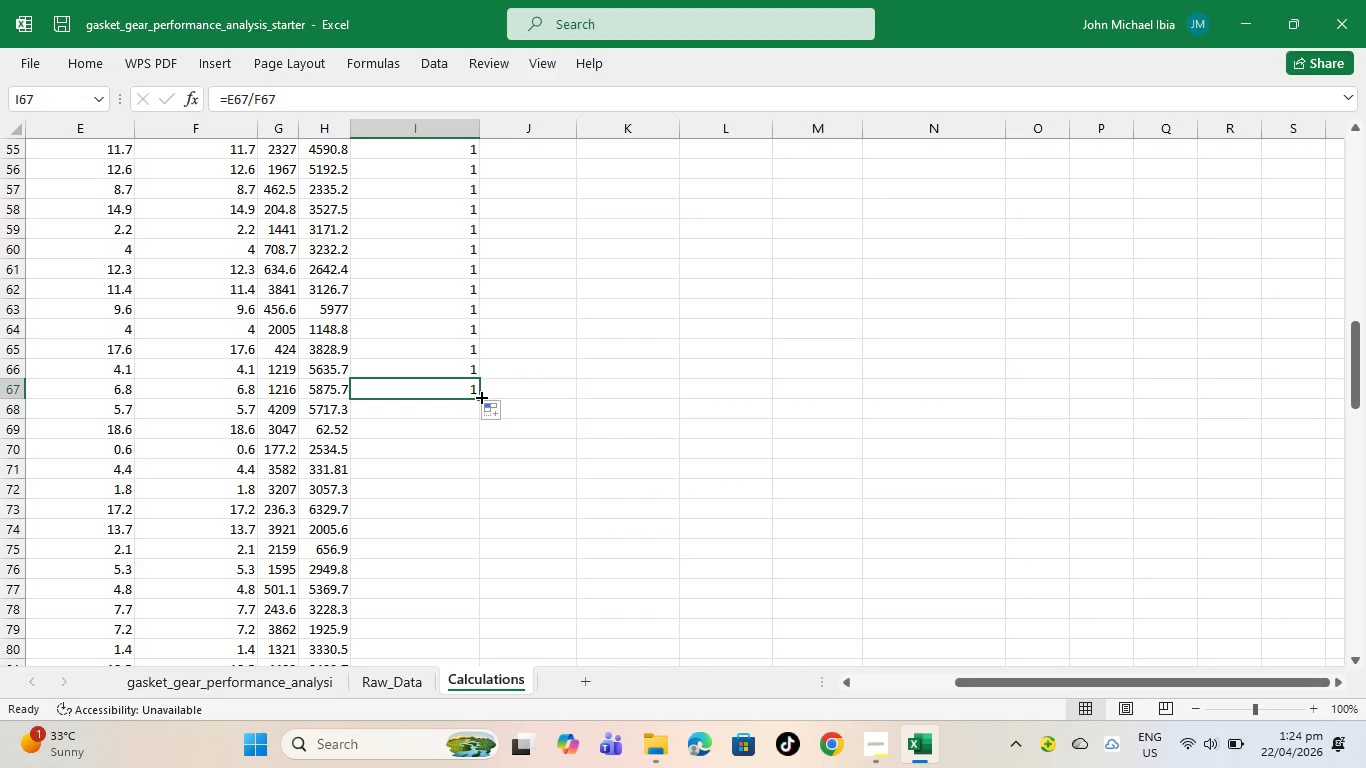 
left_click_drag(start_coordinate=[480, 396], to_coordinate=[456, 566])
 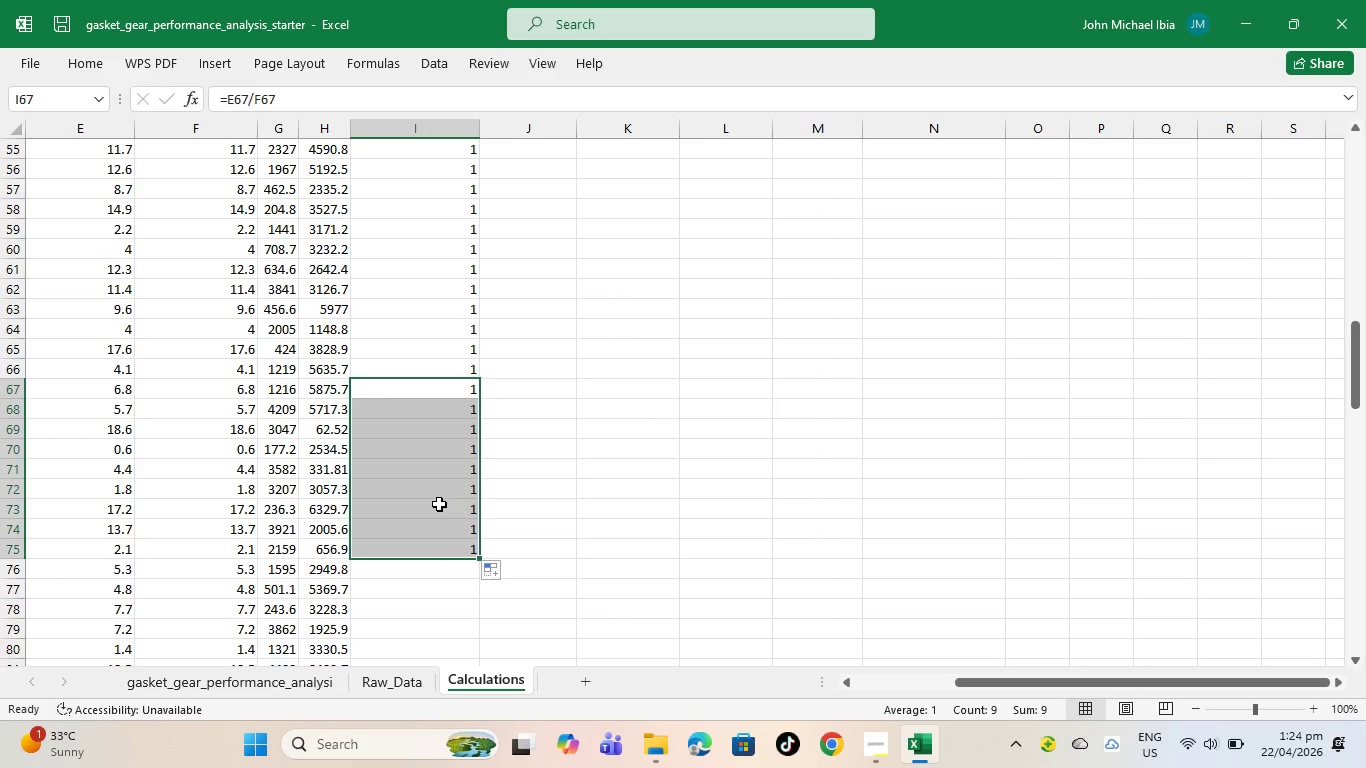 
scroll: coordinate [417, 444], scroll_direction: up, amount: 28.0
 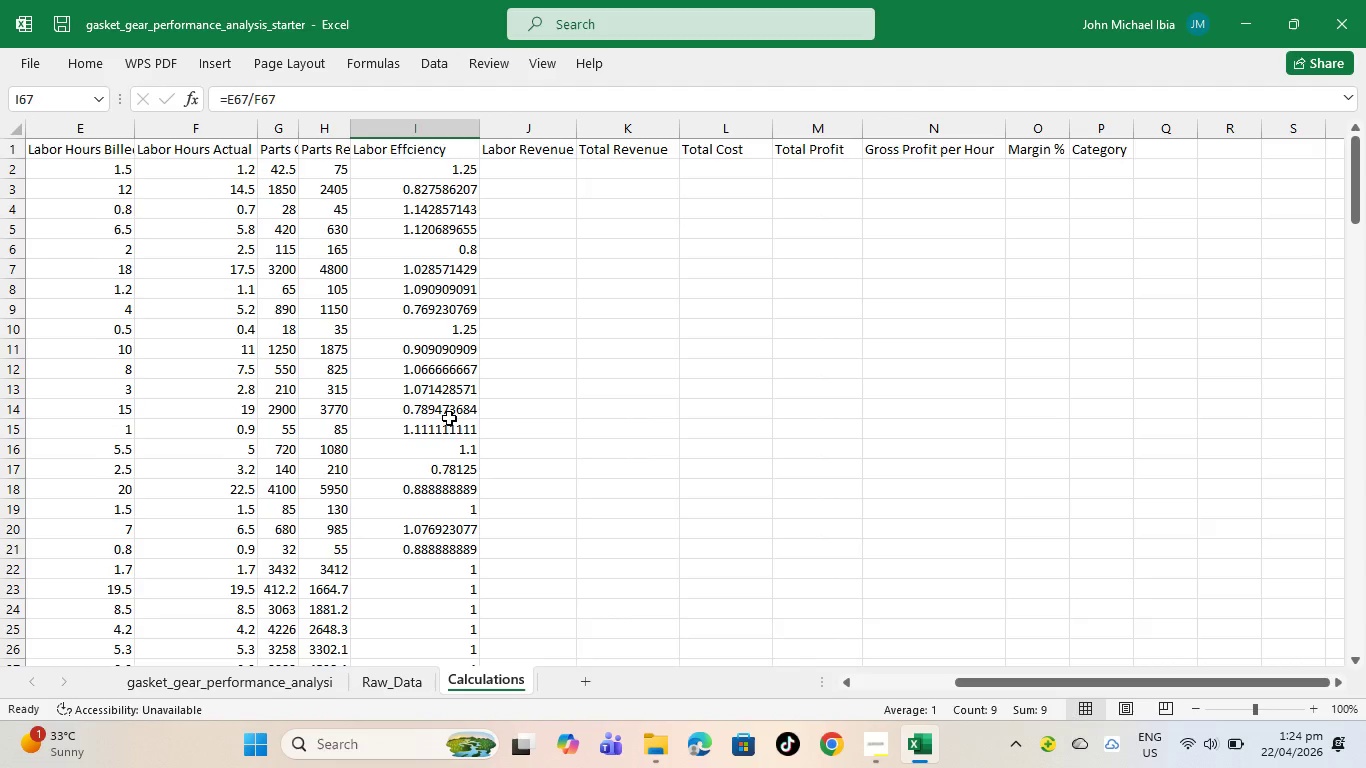 
scroll: coordinate [453, 423], scroll_direction: down, amount: 26.0
 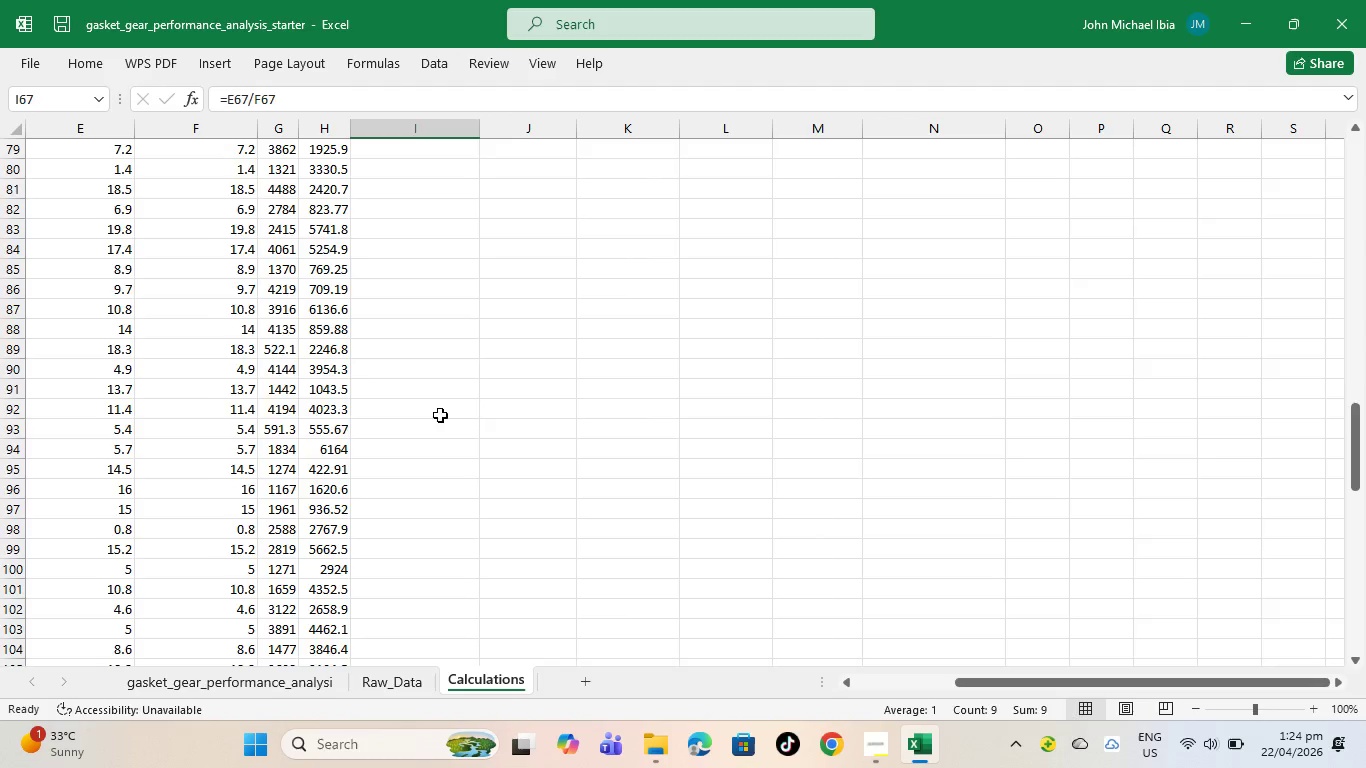 
scroll: coordinate [425, 399], scroll_direction: up, amount: 5.0
 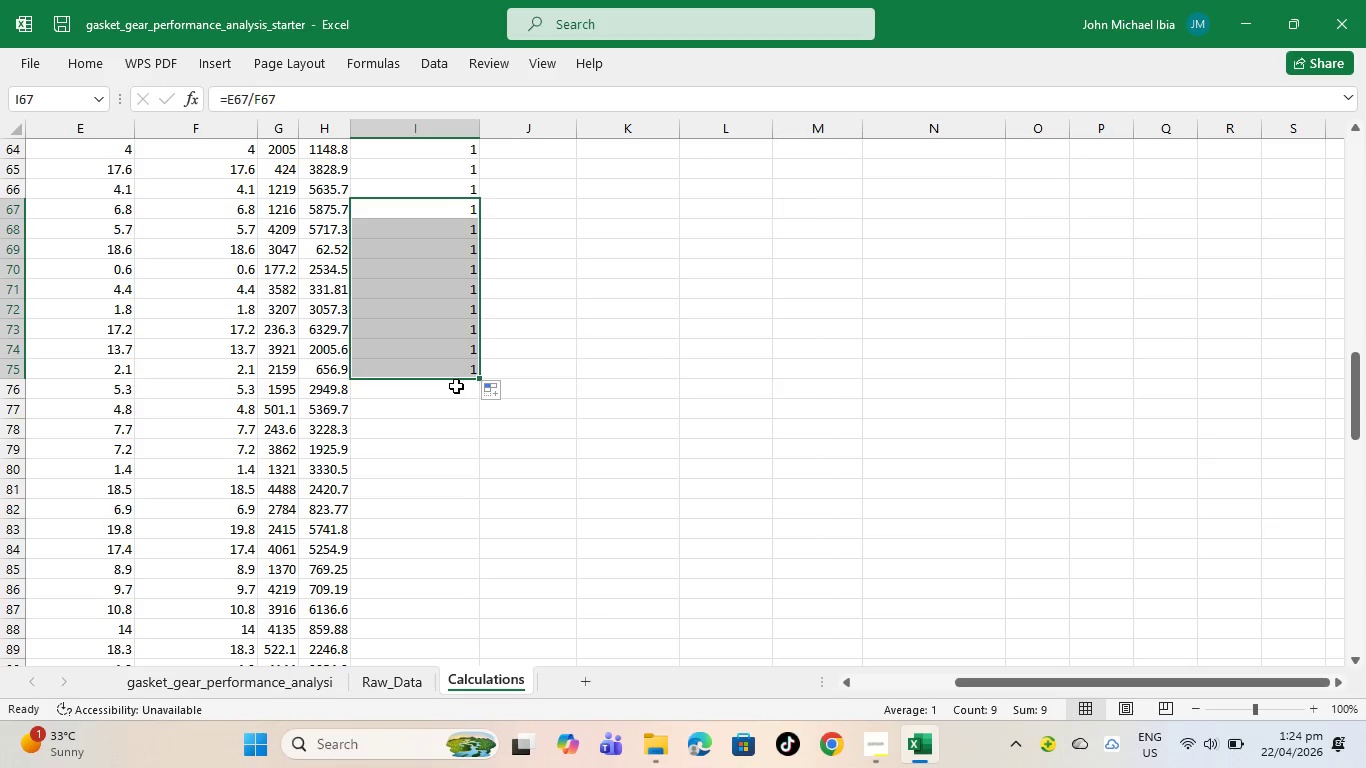 
left_click([456, 381])
 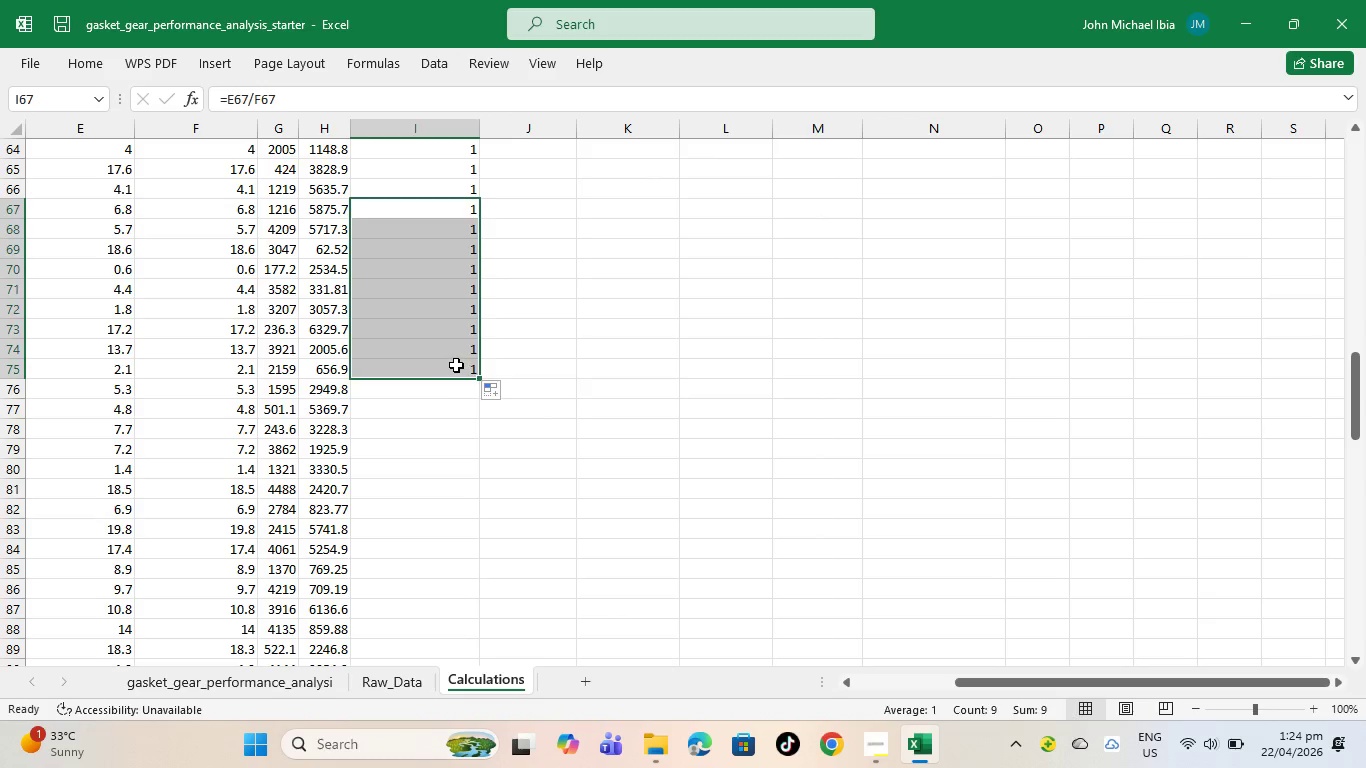 
left_click([456, 365])
 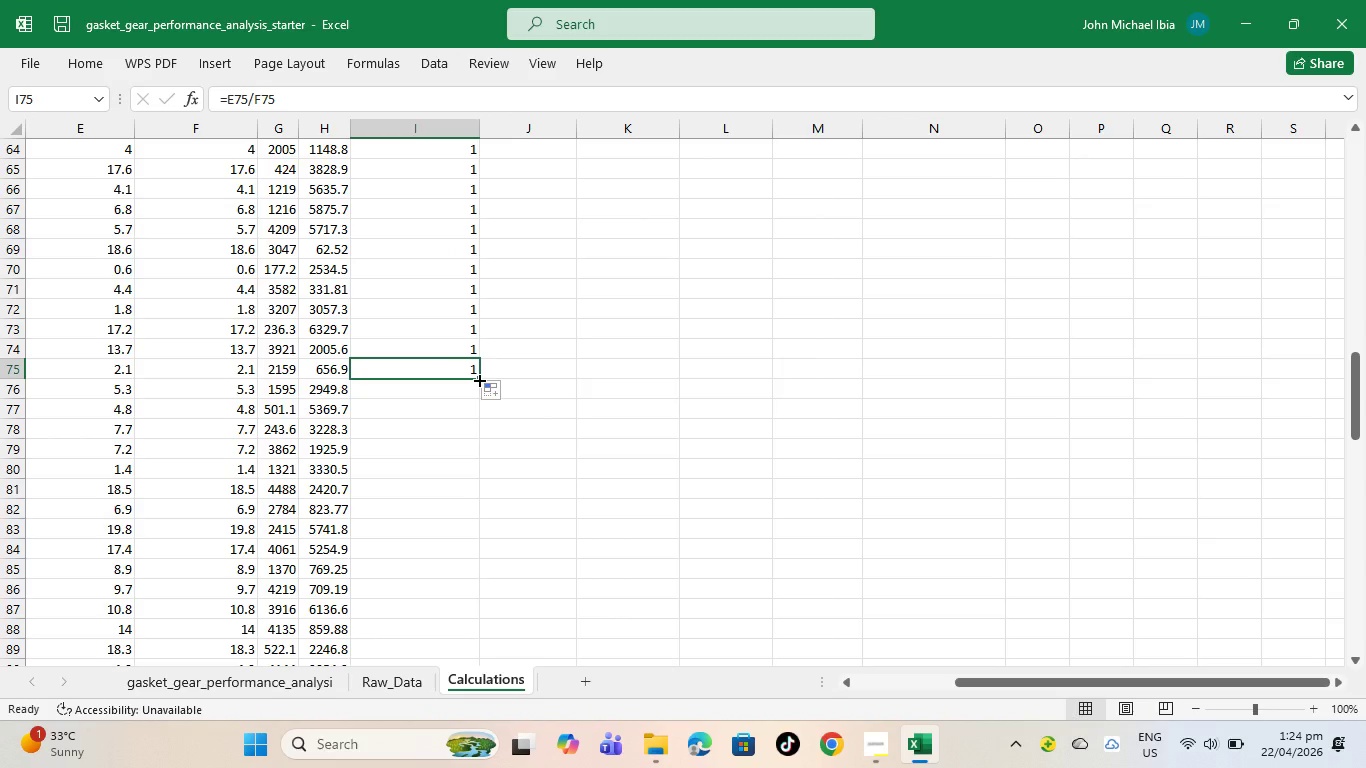 
left_click_drag(start_coordinate=[478, 379], to_coordinate=[453, 604])
 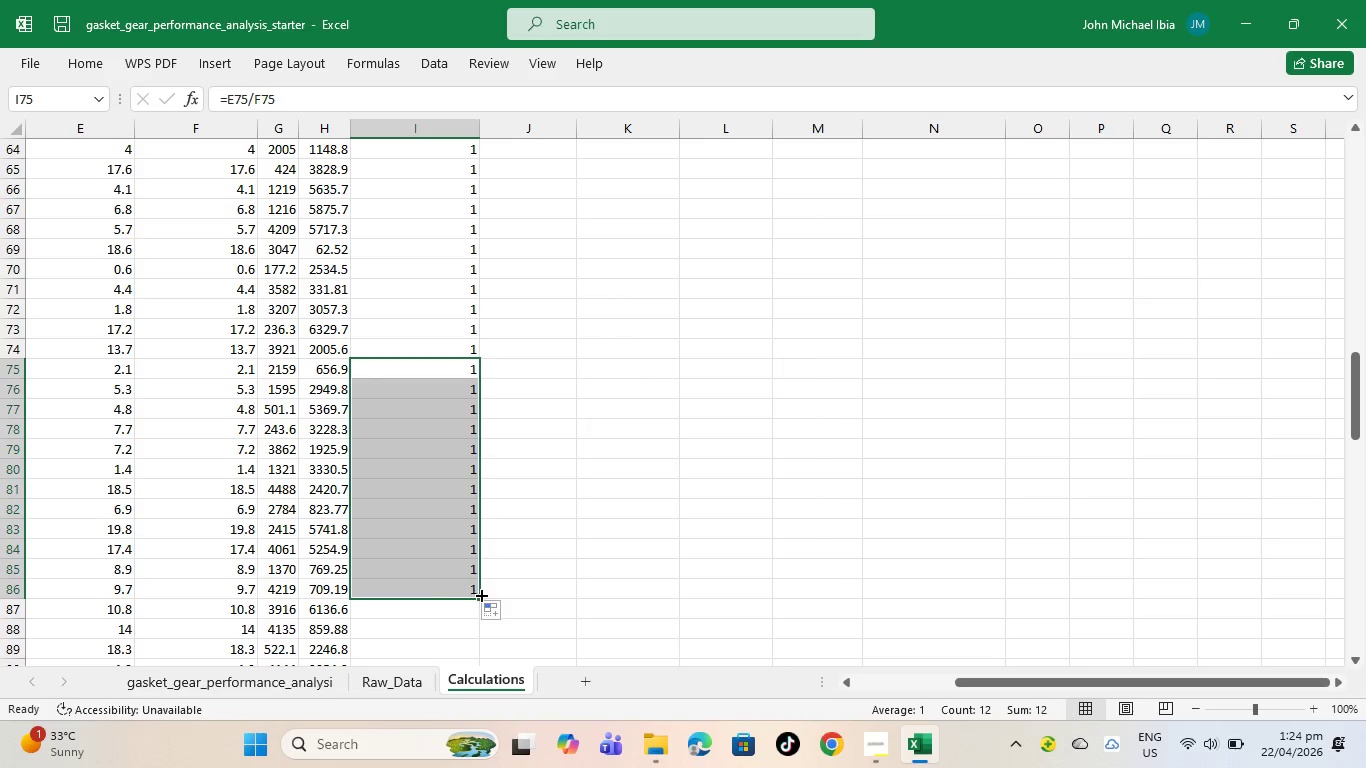 
scroll: coordinate [480, 594], scroll_direction: down, amount: 5.0
 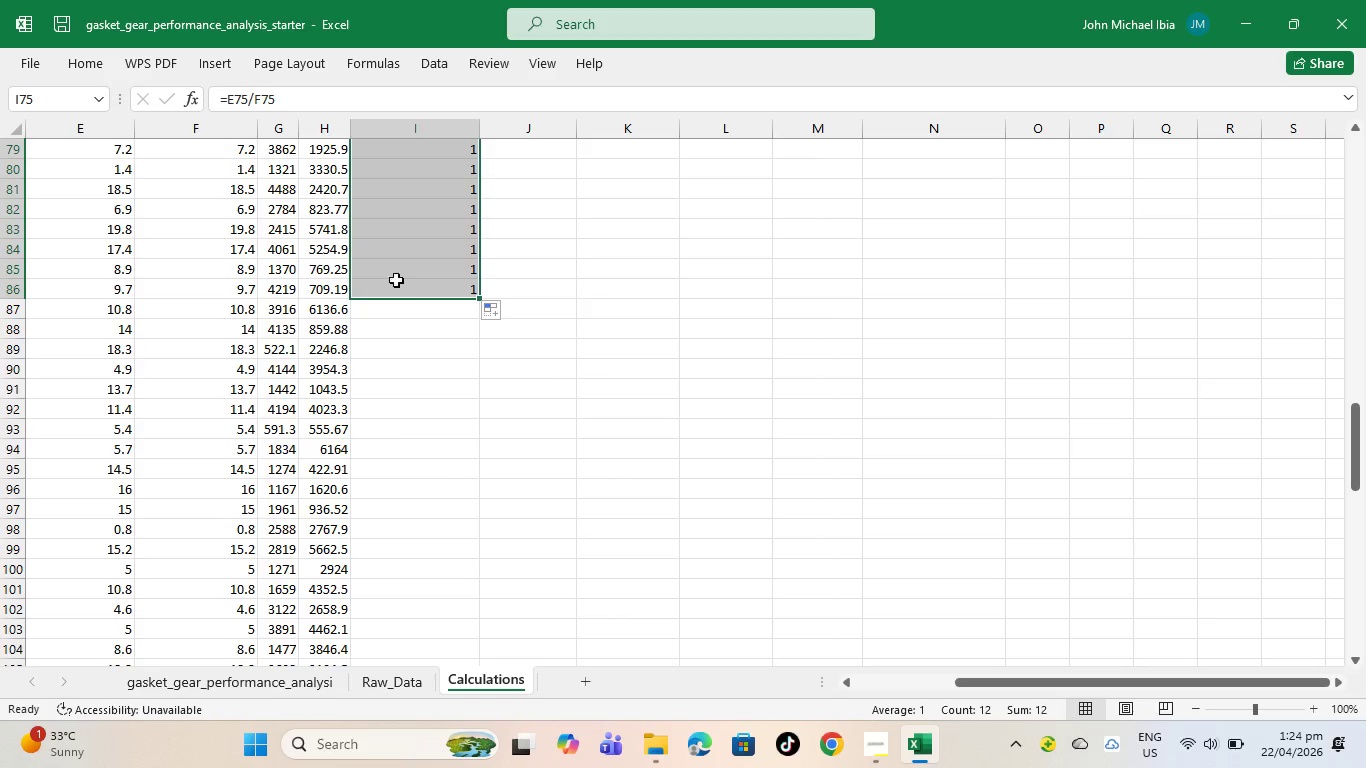 
left_click([408, 272])
 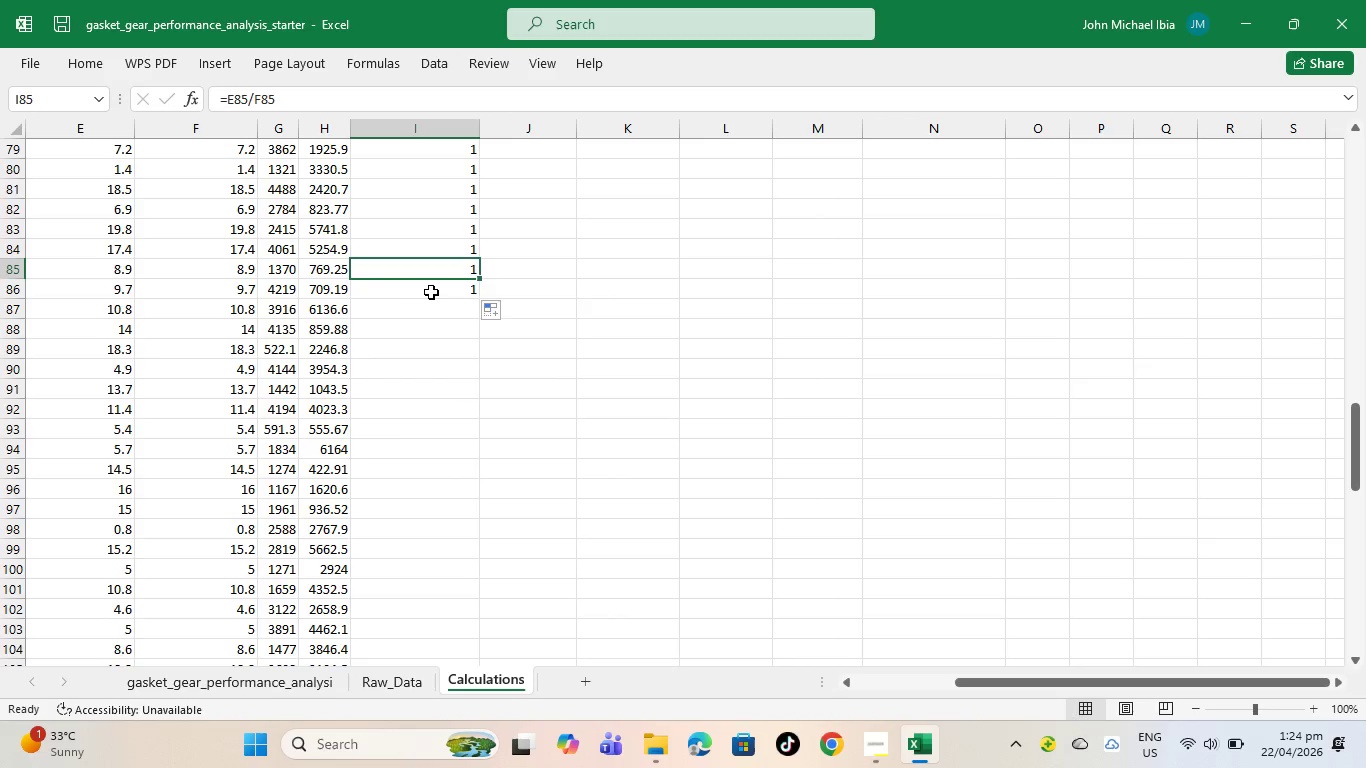 
left_click([436, 291])
 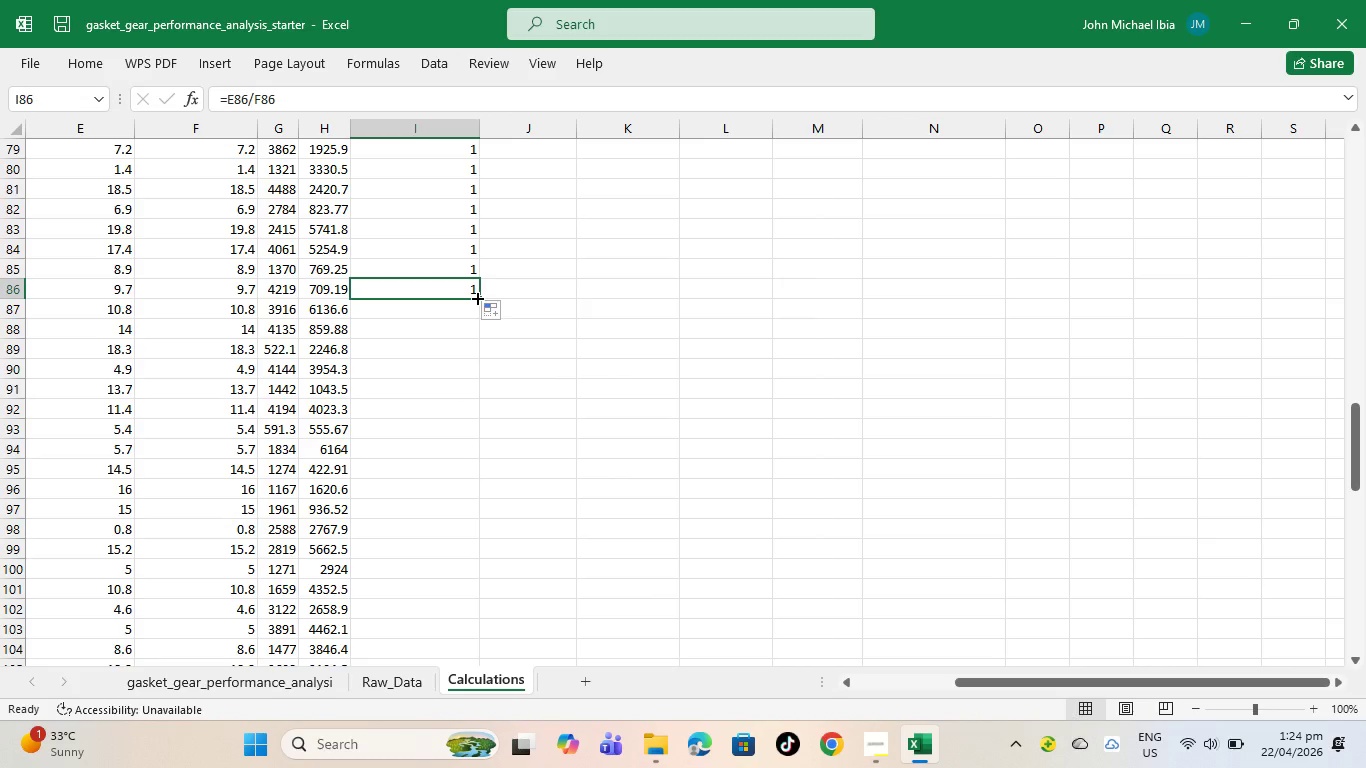 
left_click_drag(start_coordinate=[476, 297], to_coordinate=[414, 598])
 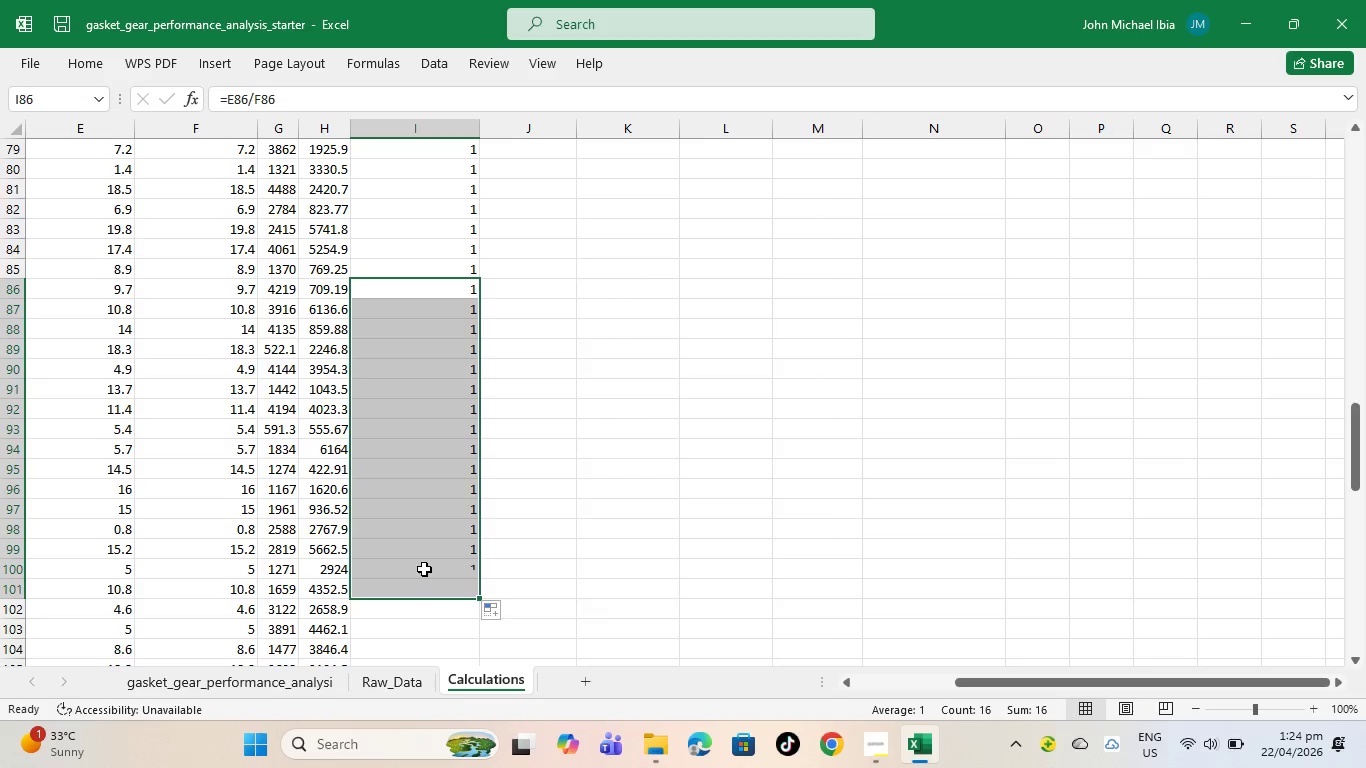 
scroll: coordinate [424, 569], scroll_direction: down, amount: 5.0
 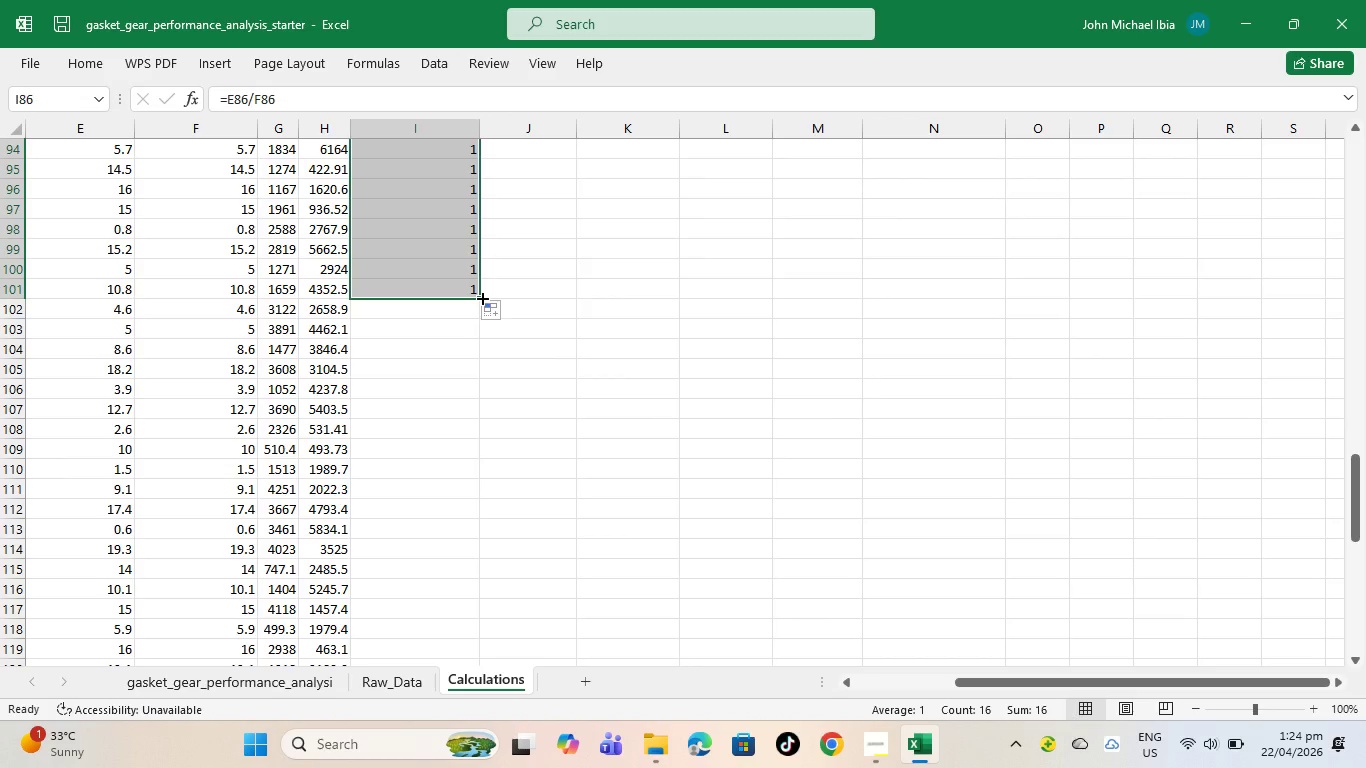 
left_click_drag(start_coordinate=[480, 297], to_coordinate=[415, 576])
 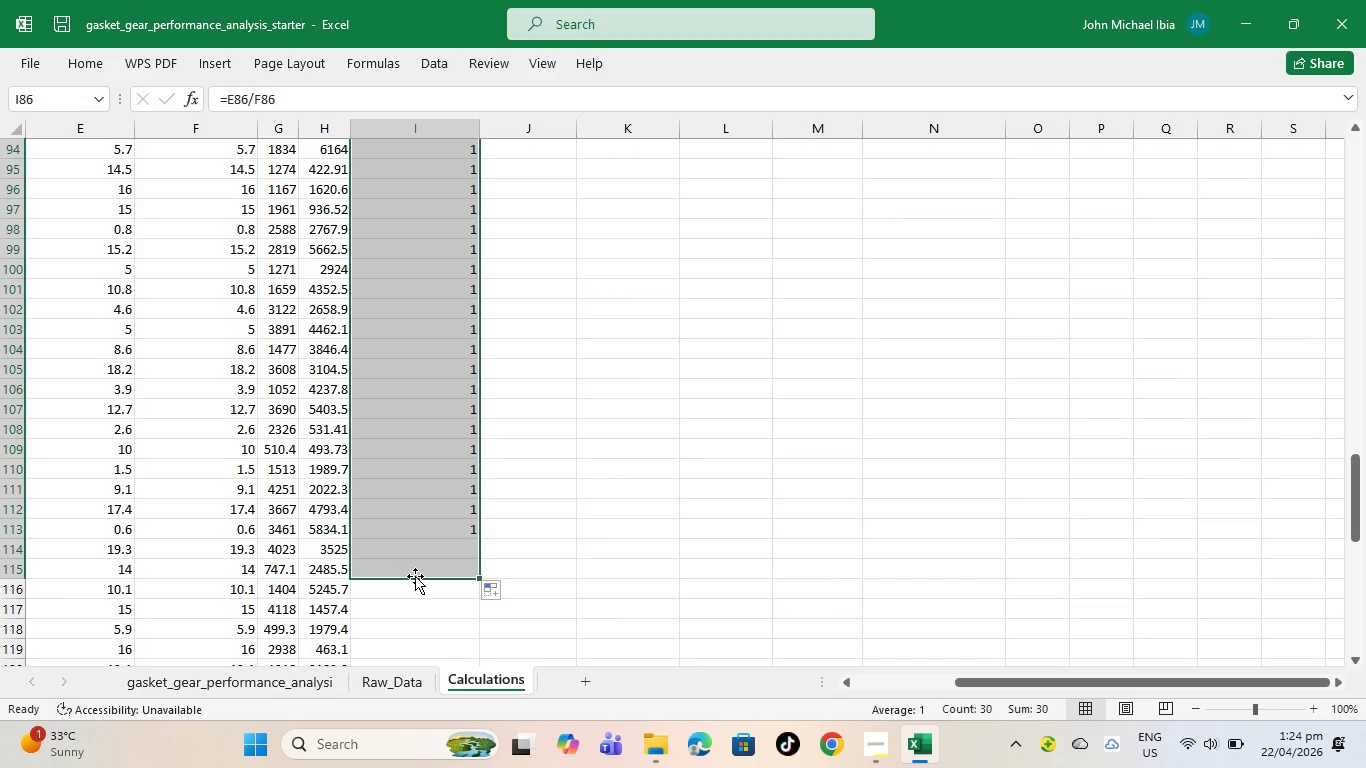 
scroll: coordinate [415, 576], scroll_direction: down, amount: 5.0
 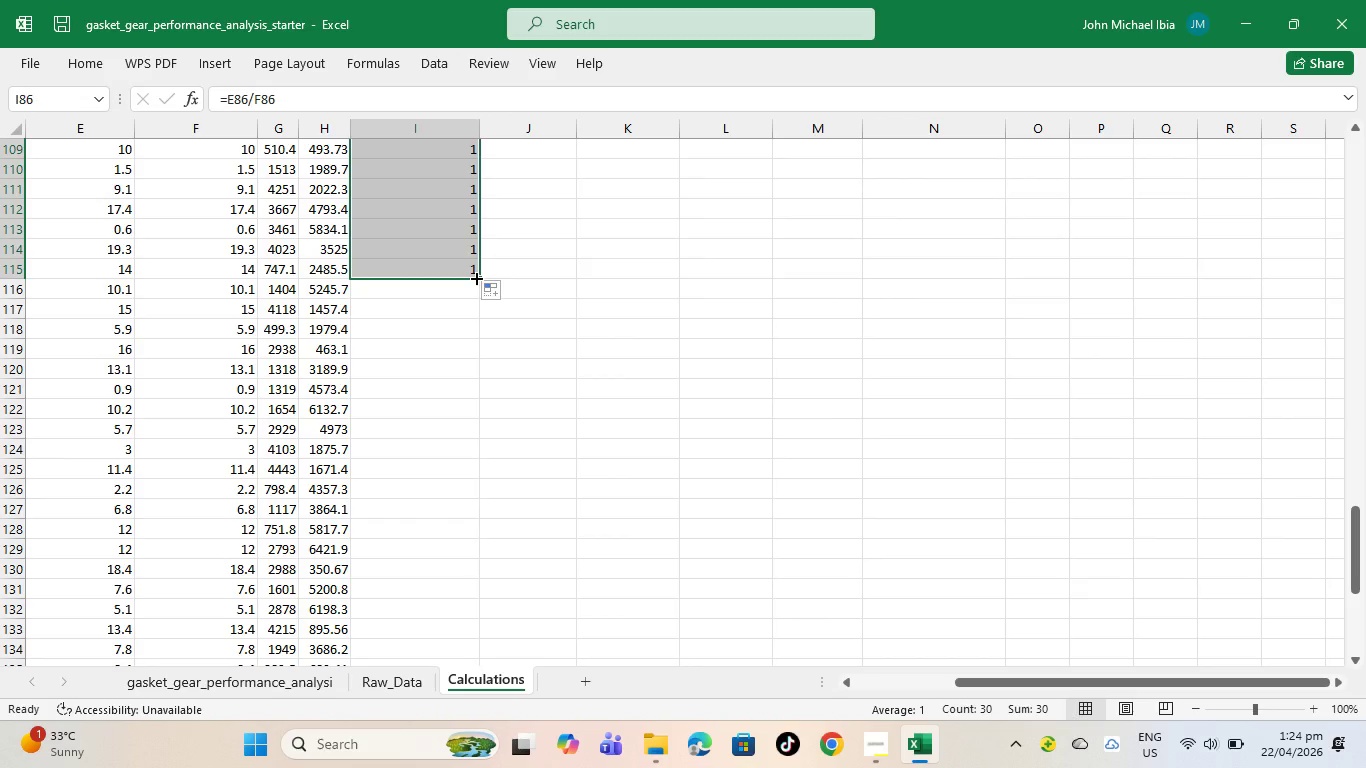 
left_click_drag(start_coordinate=[475, 277], to_coordinate=[427, 527])
 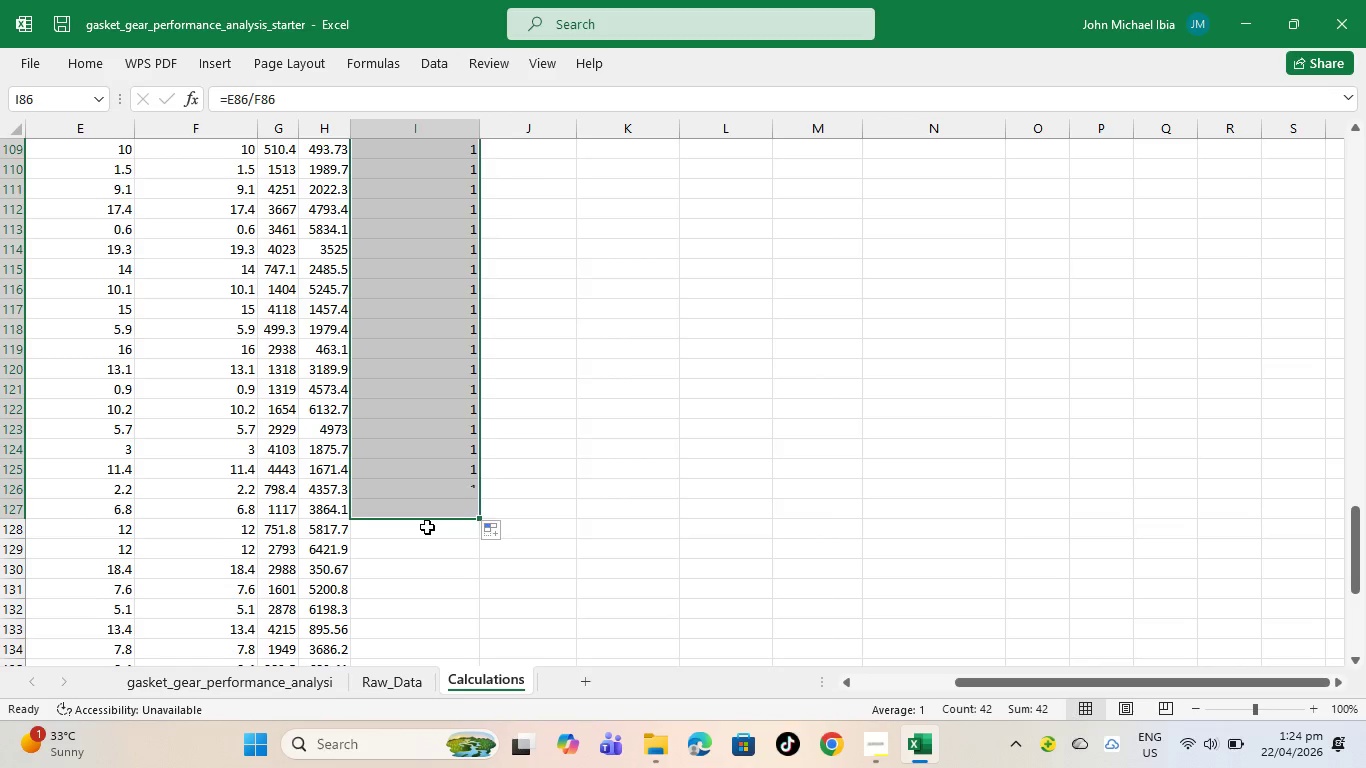 
scroll: coordinate [427, 527], scroll_direction: down, amount: 2.0
 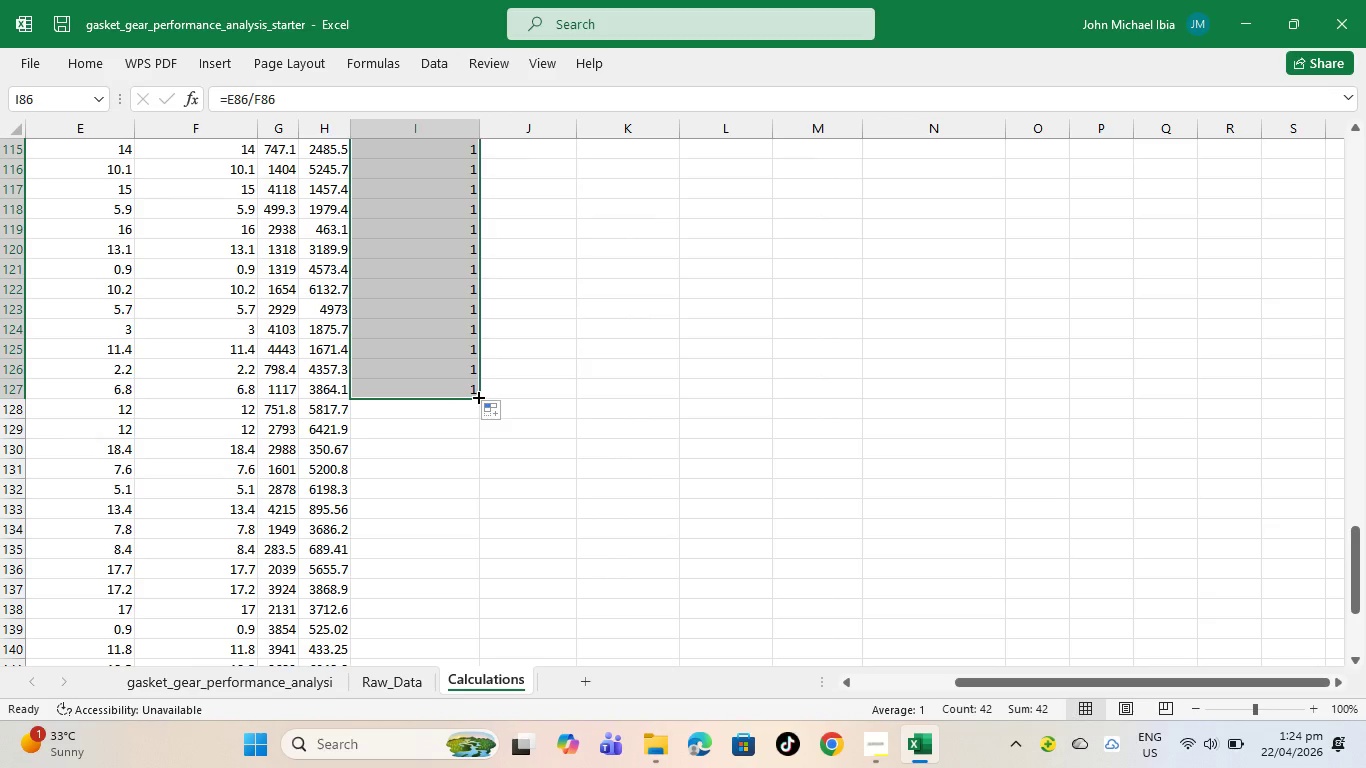 
left_click_drag(start_coordinate=[477, 396], to_coordinate=[427, 594])
 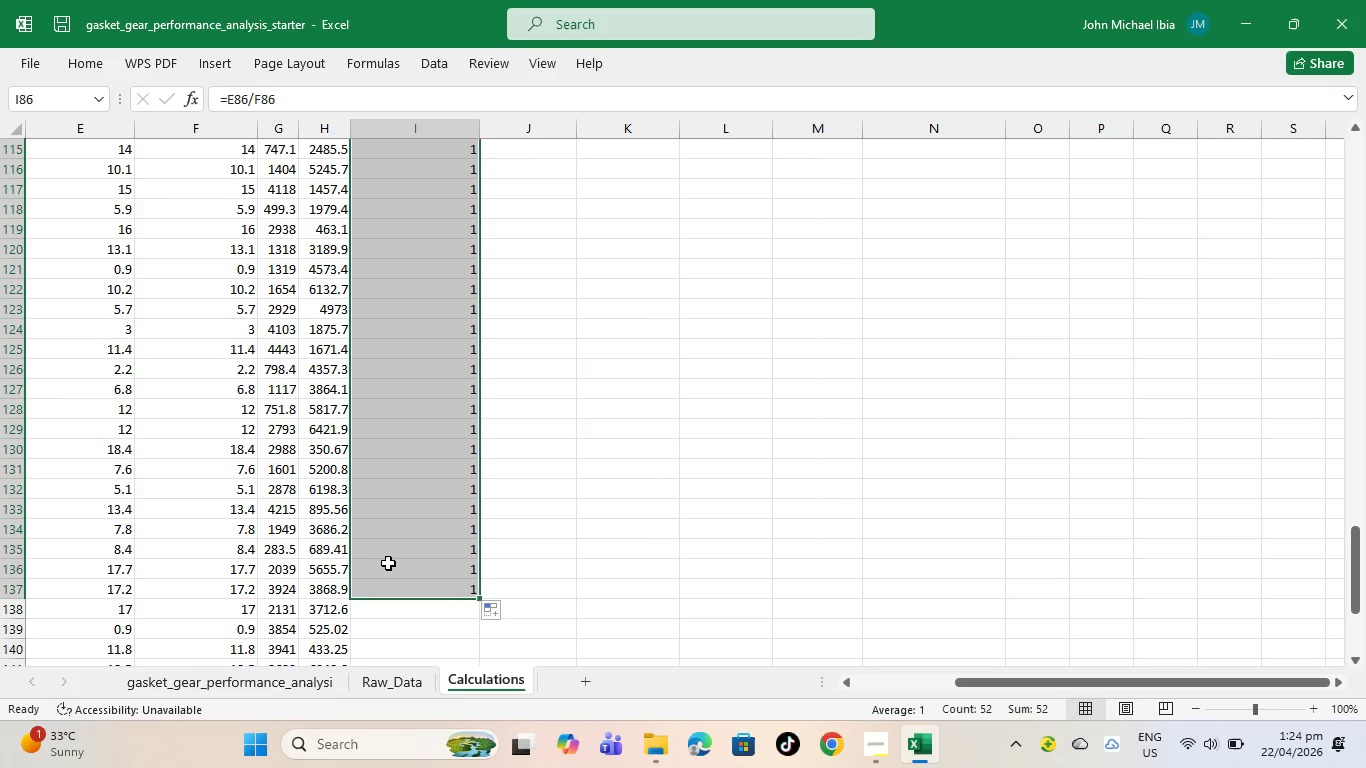 
scroll: coordinate [388, 559], scroll_direction: down, amount: 4.0
 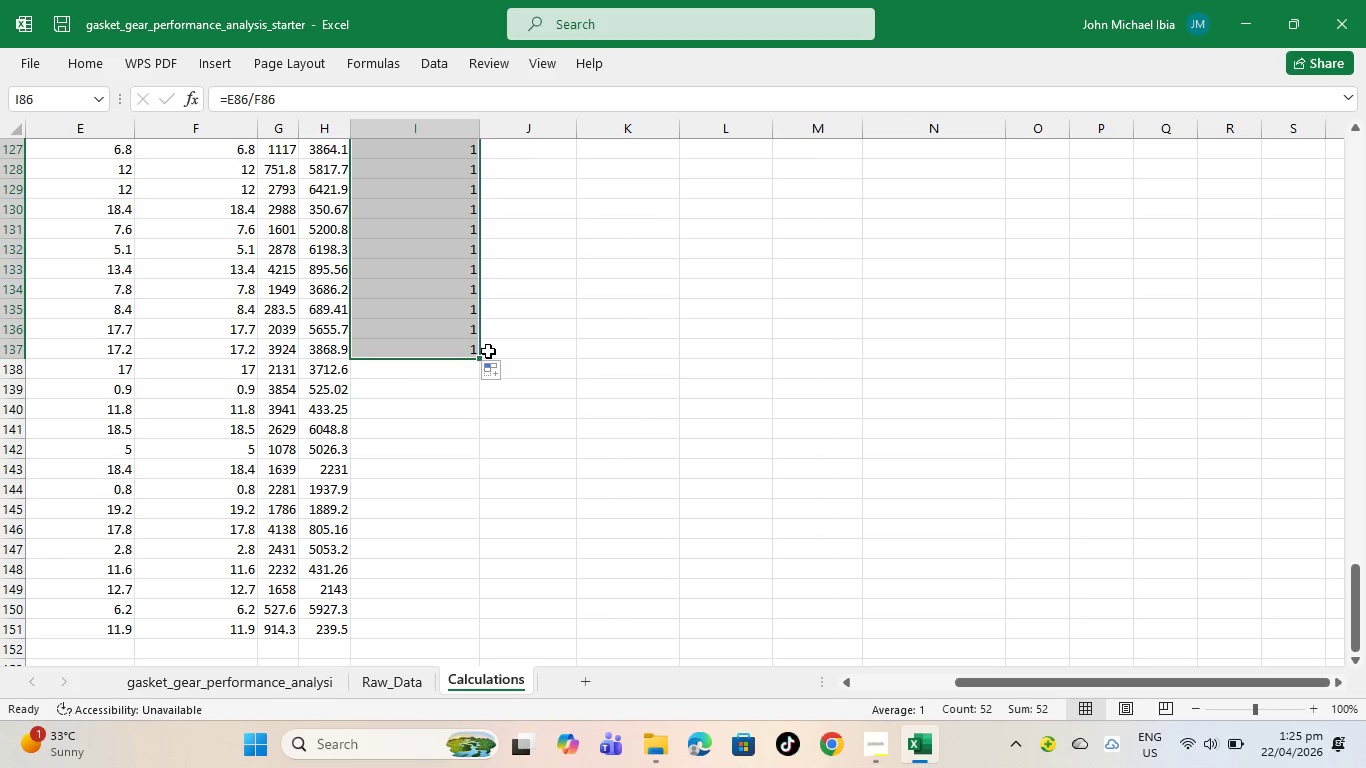 
left_click_drag(start_coordinate=[476, 358], to_coordinate=[478, 536])
 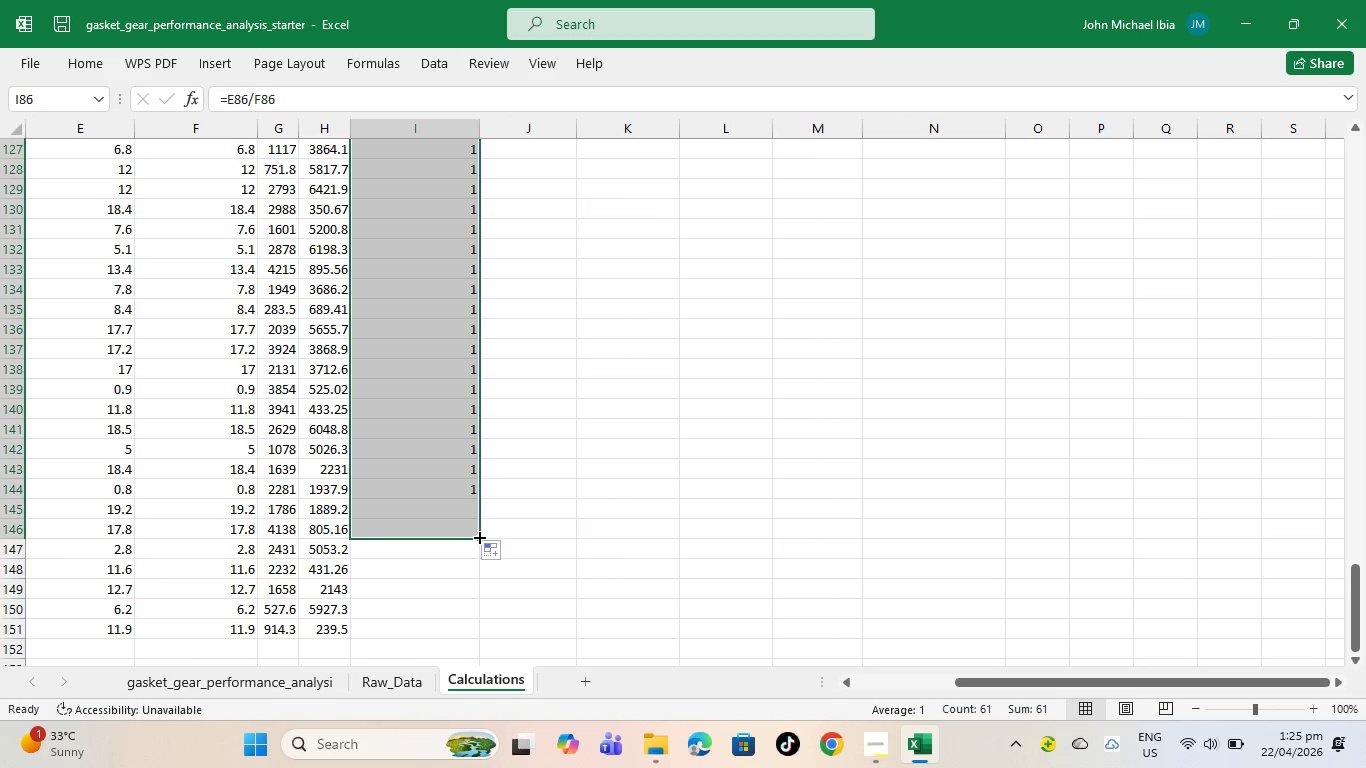 
scroll: coordinate [451, 534], scroll_direction: down, amount: 3.0
 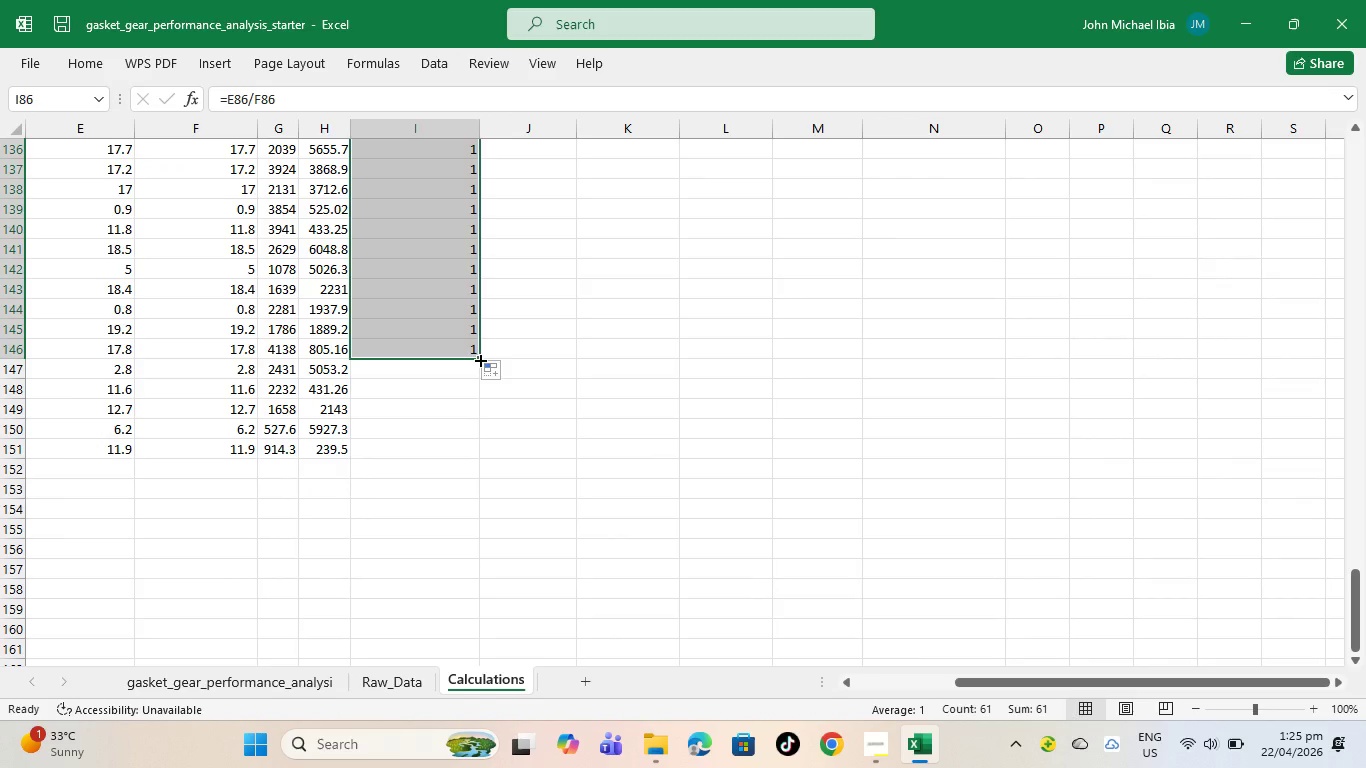 
left_click_drag(start_coordinate=[479, 359], to_coordinate=[465, 454])
 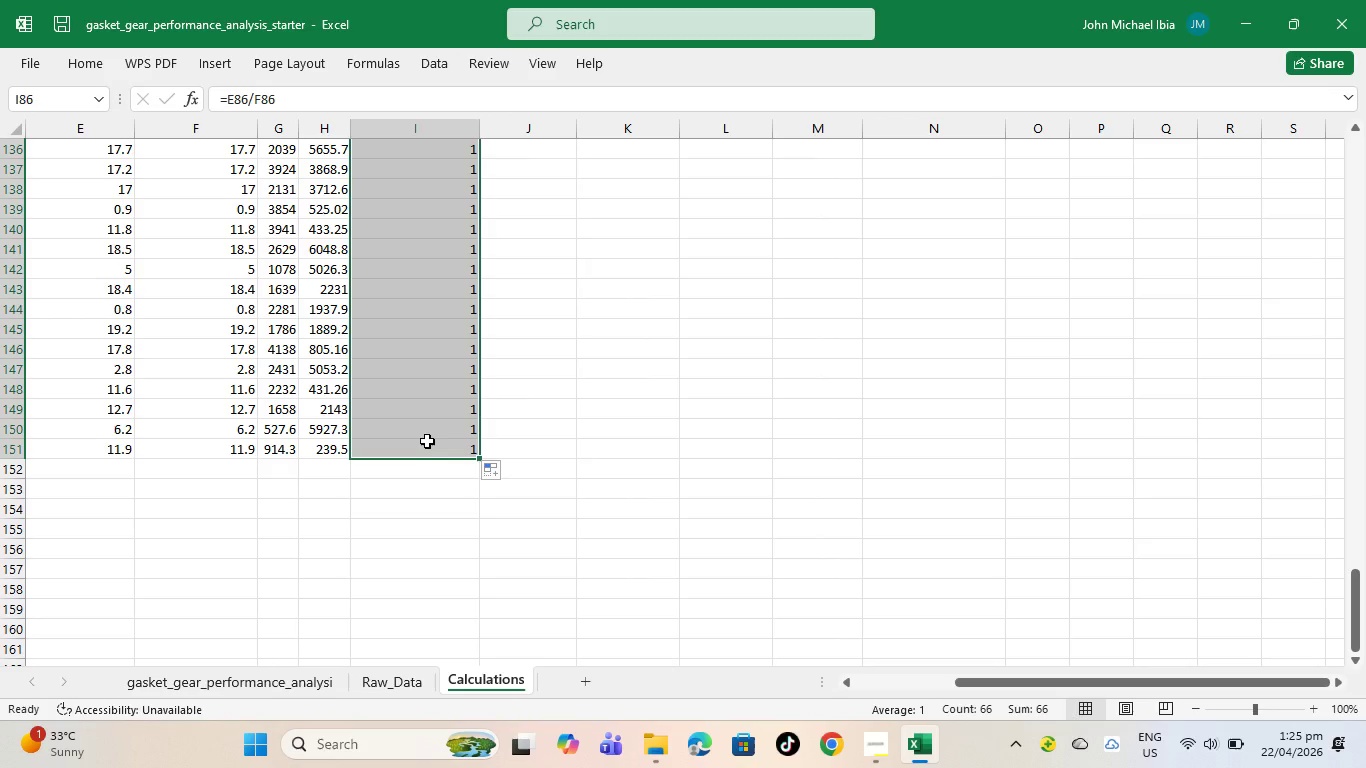 
wait(19.03)
 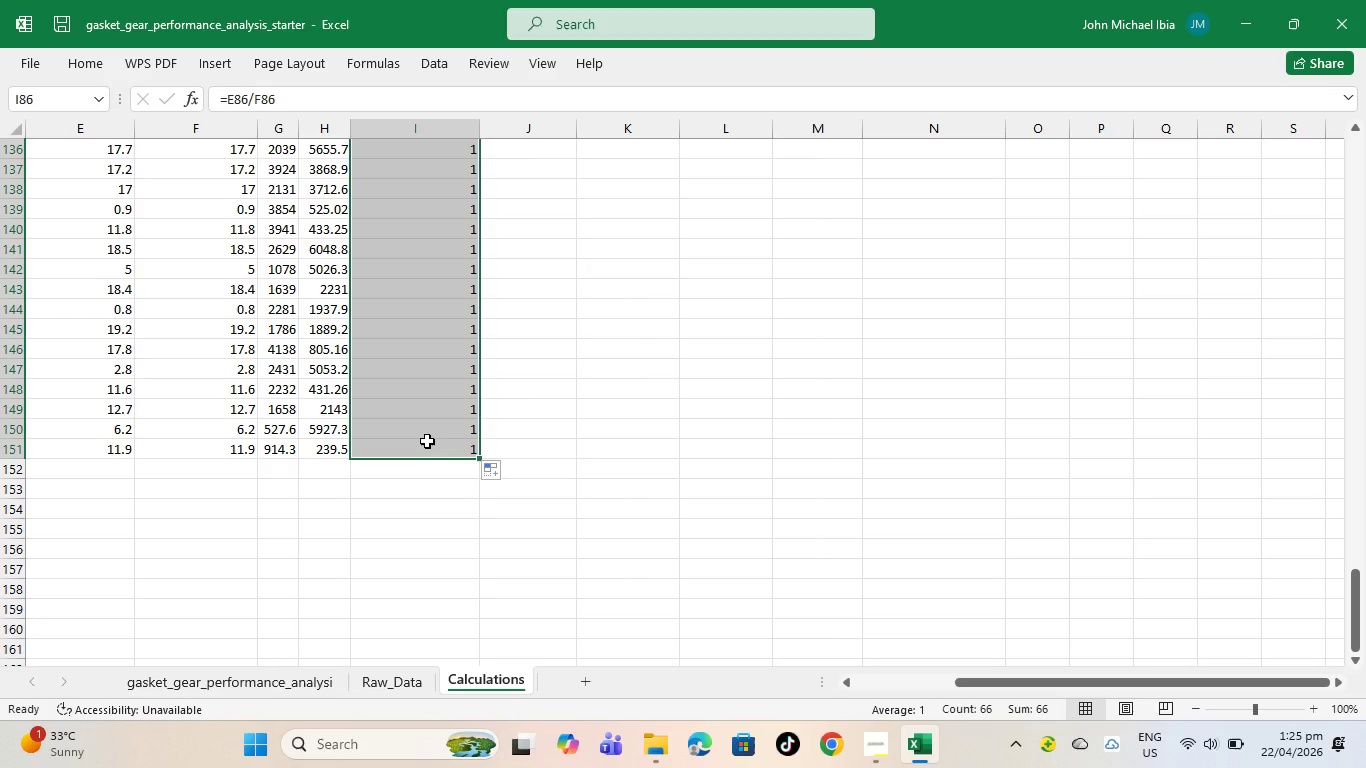 
scroll: coordinate [593, 413], scroll_direction: up, amount: 9.0
 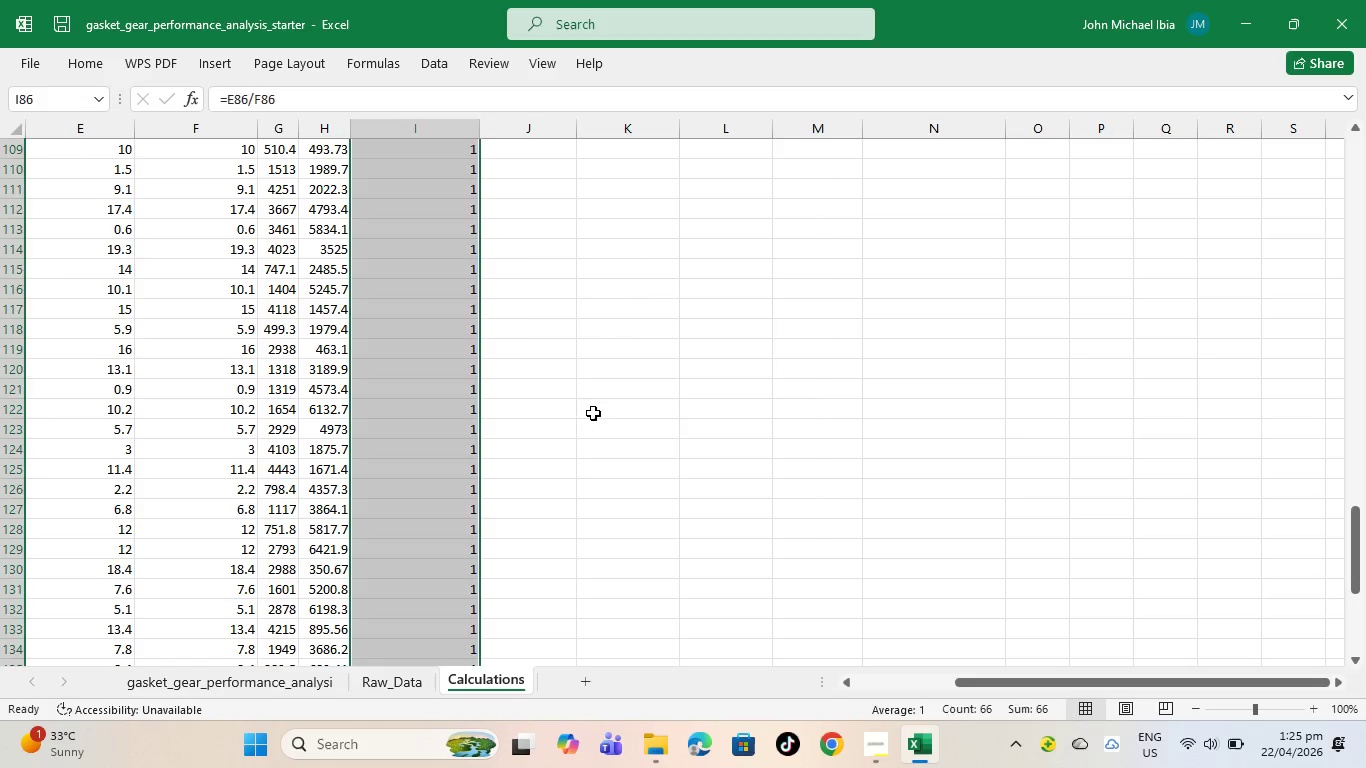 
left_click([593, 413])
 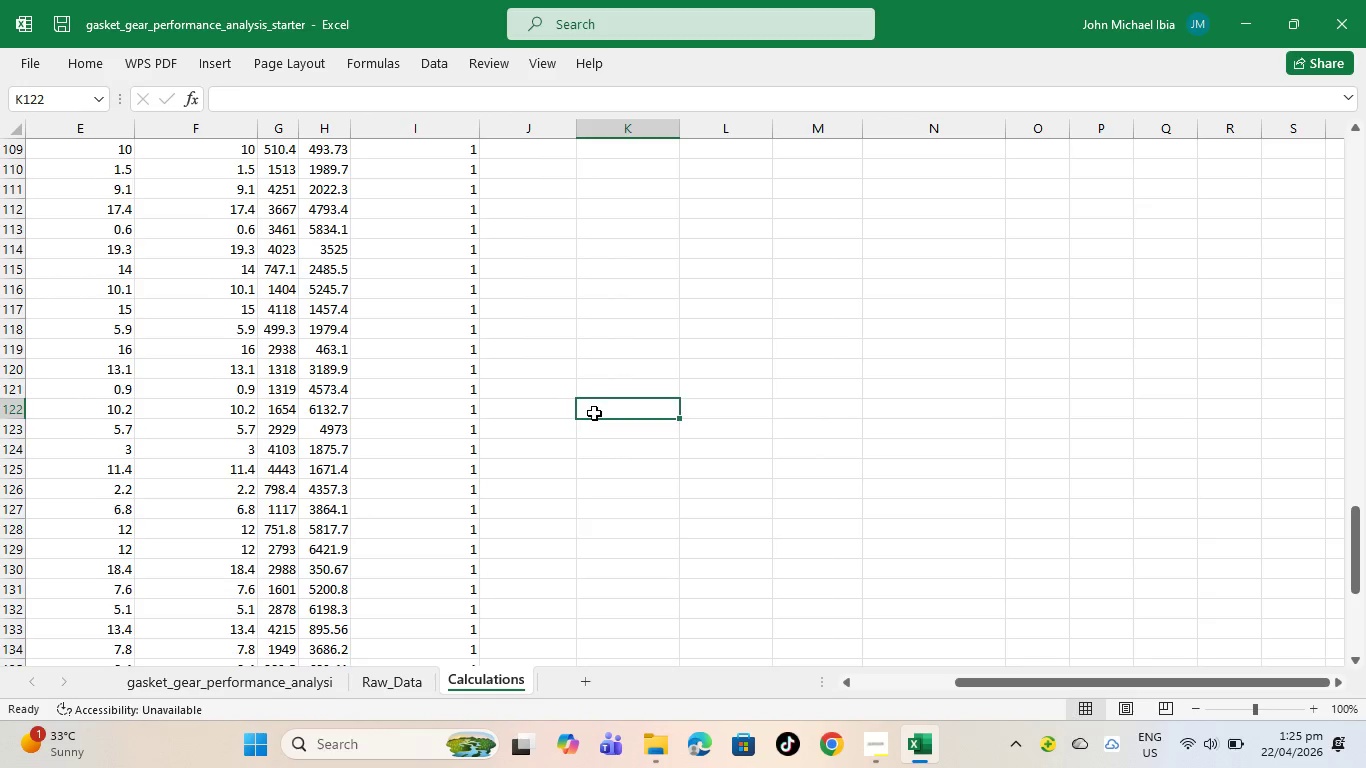 
scroll: coordinate [590, 399], scroll_direction: up, amount: 42.0
 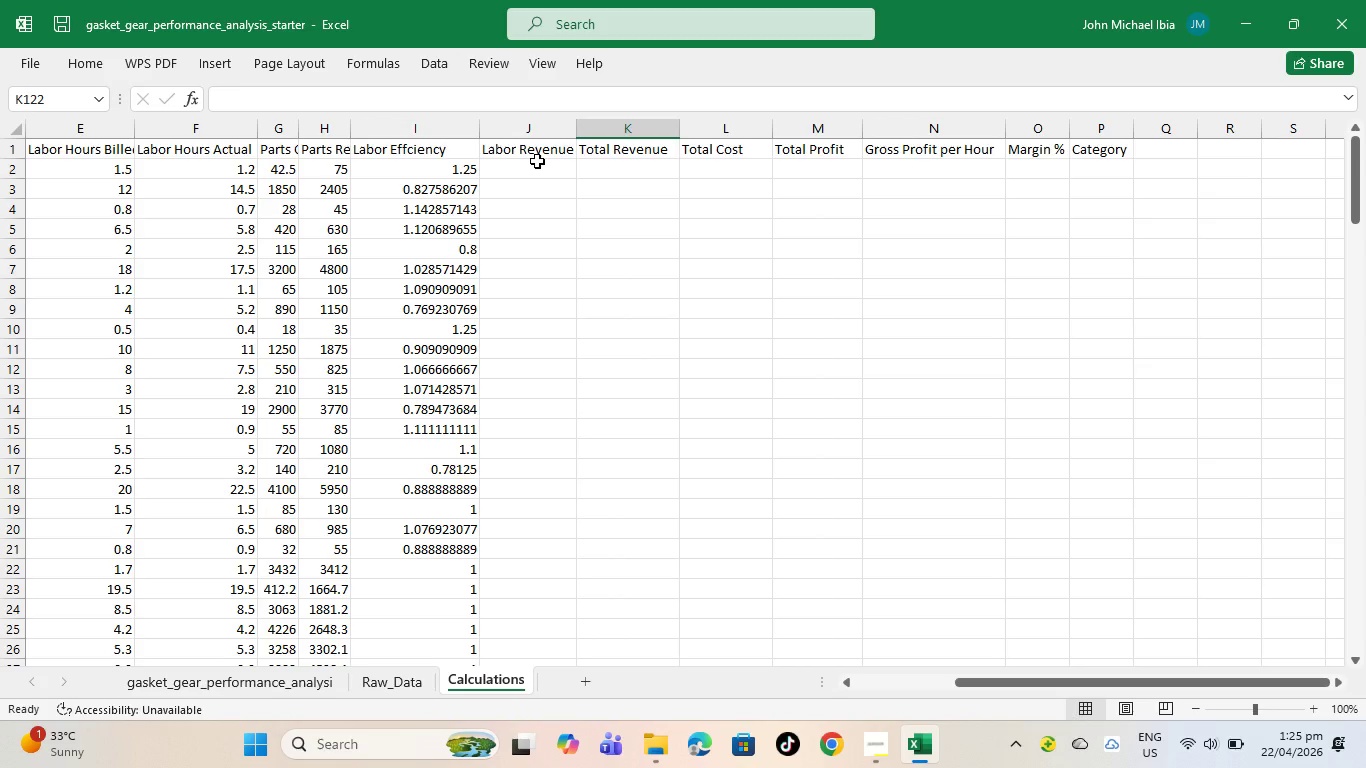 
left_click([537, 161])
 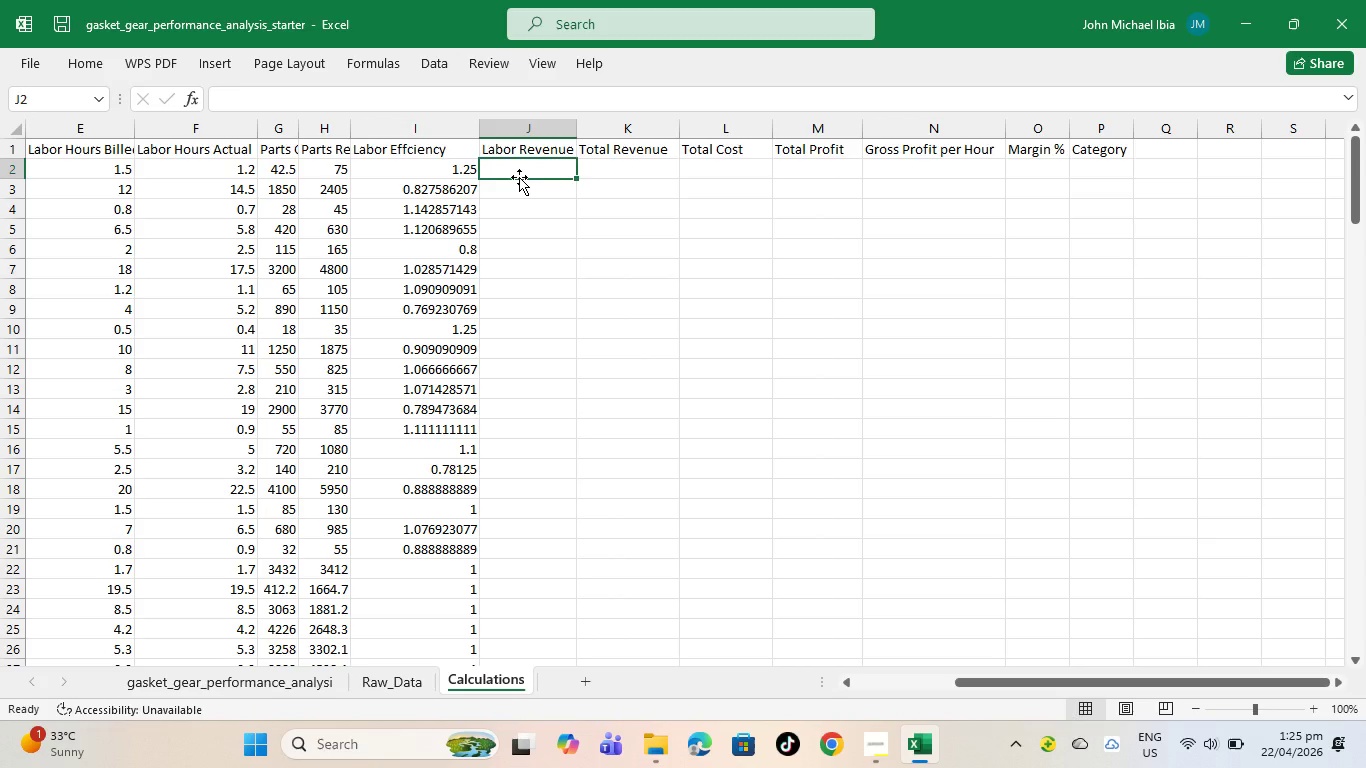 
key(Equal)
 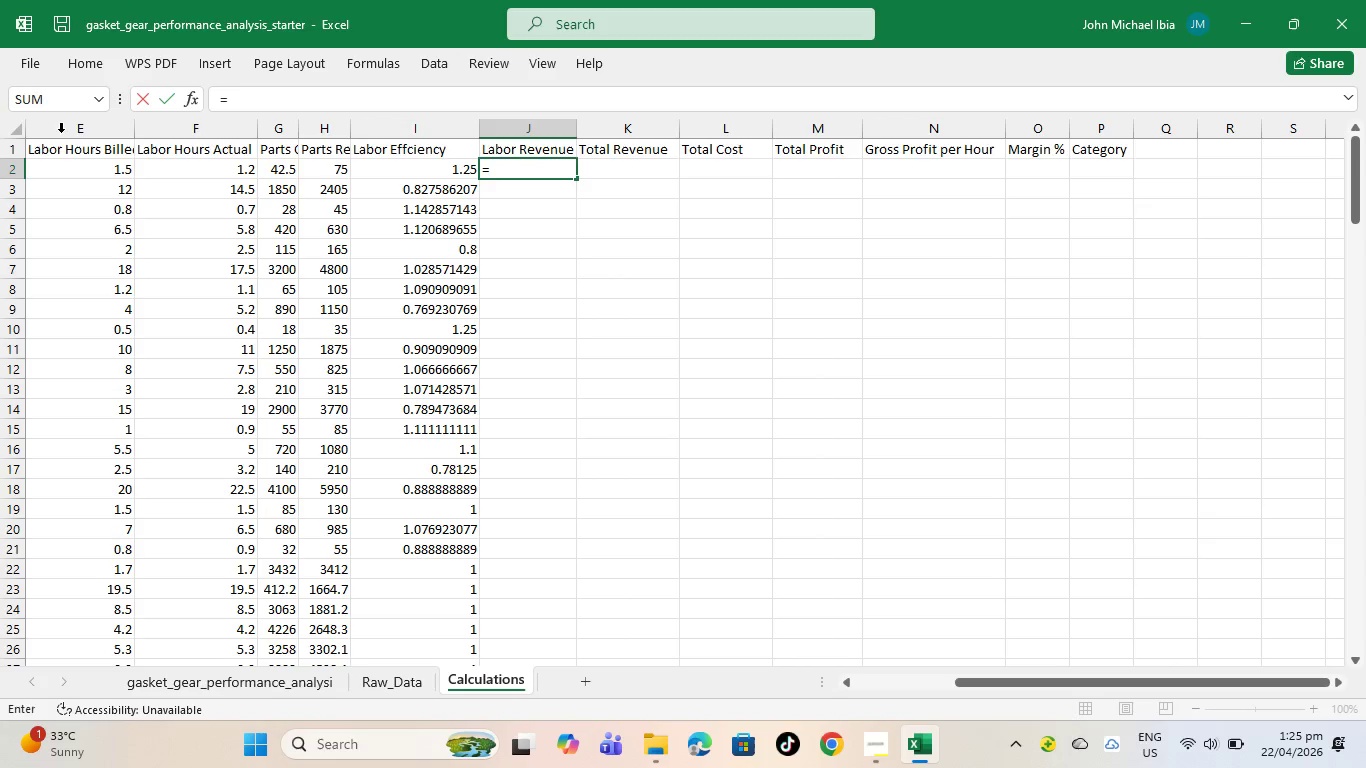 
left_click([66, 172])
 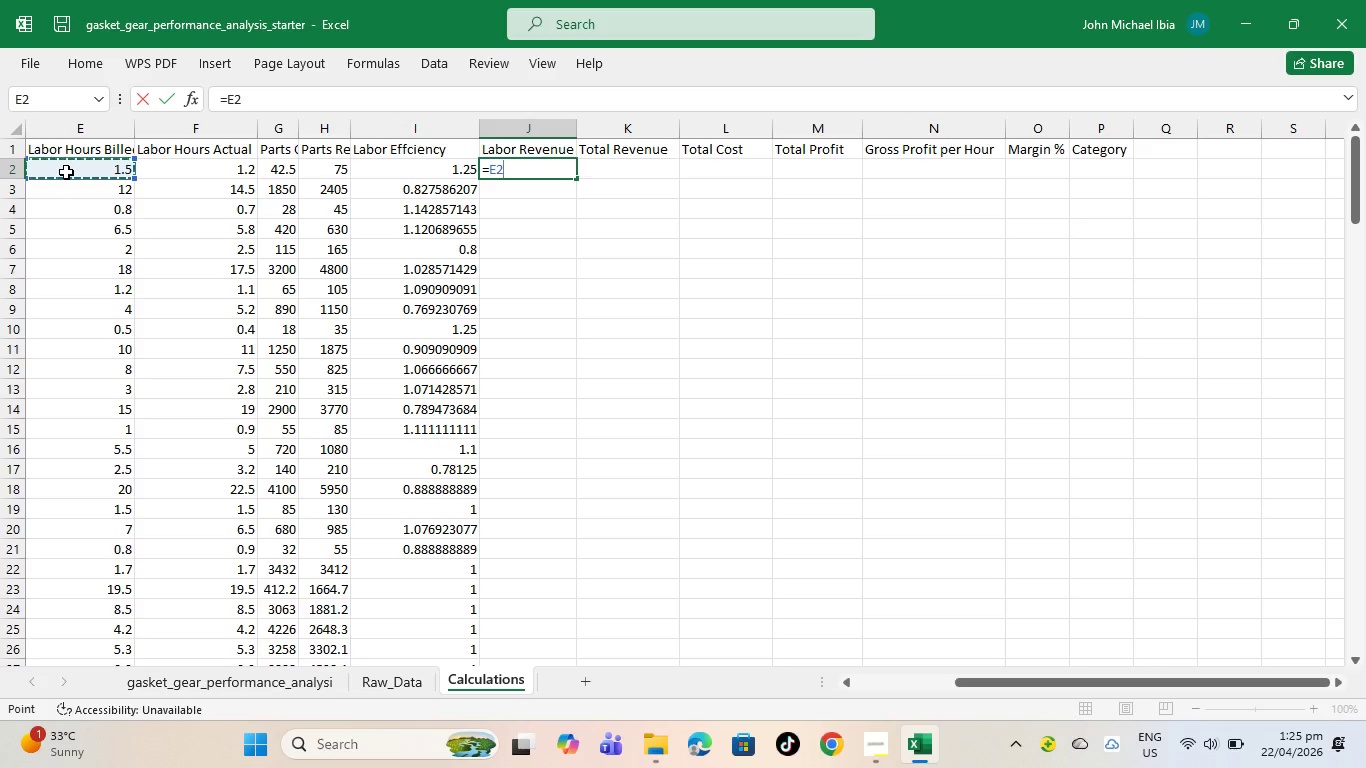 
wait(5.44)
 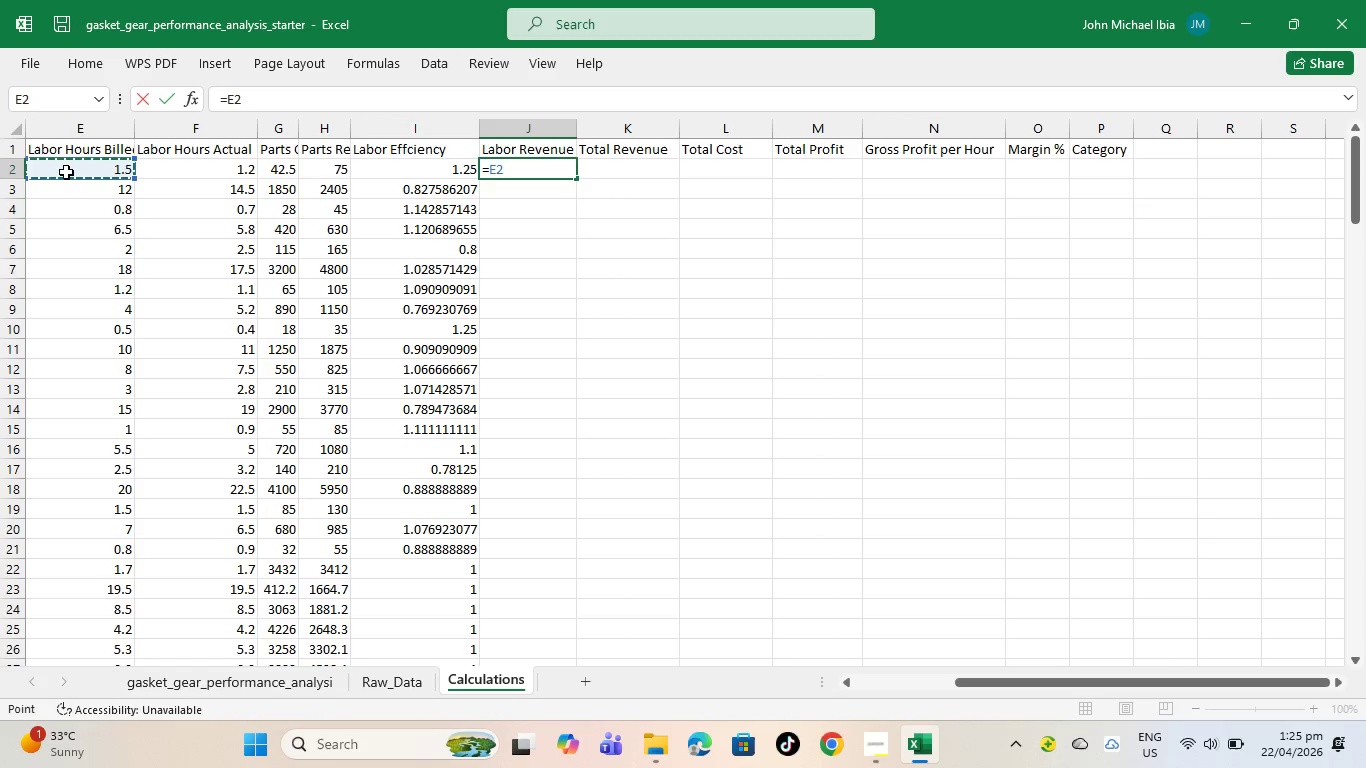 
key(Shift+8)
 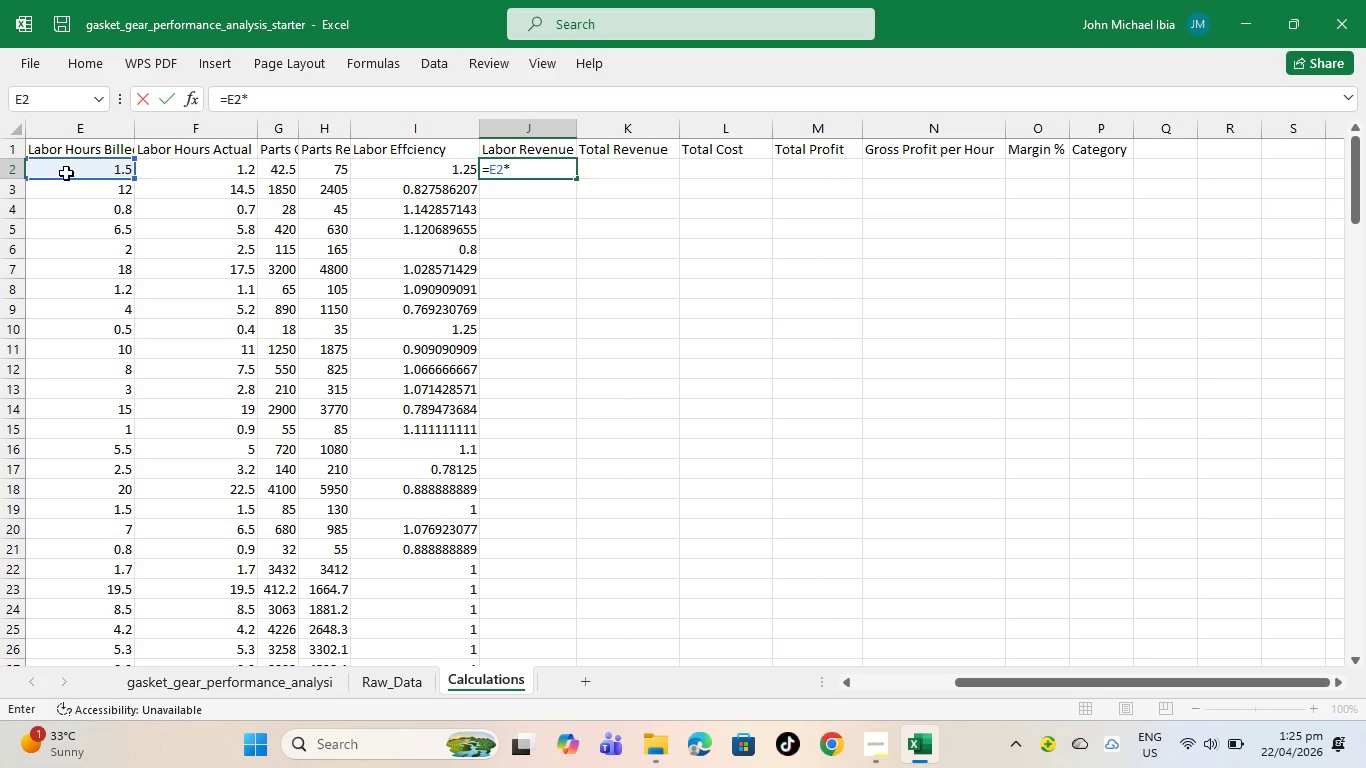 
wait(17.42)
 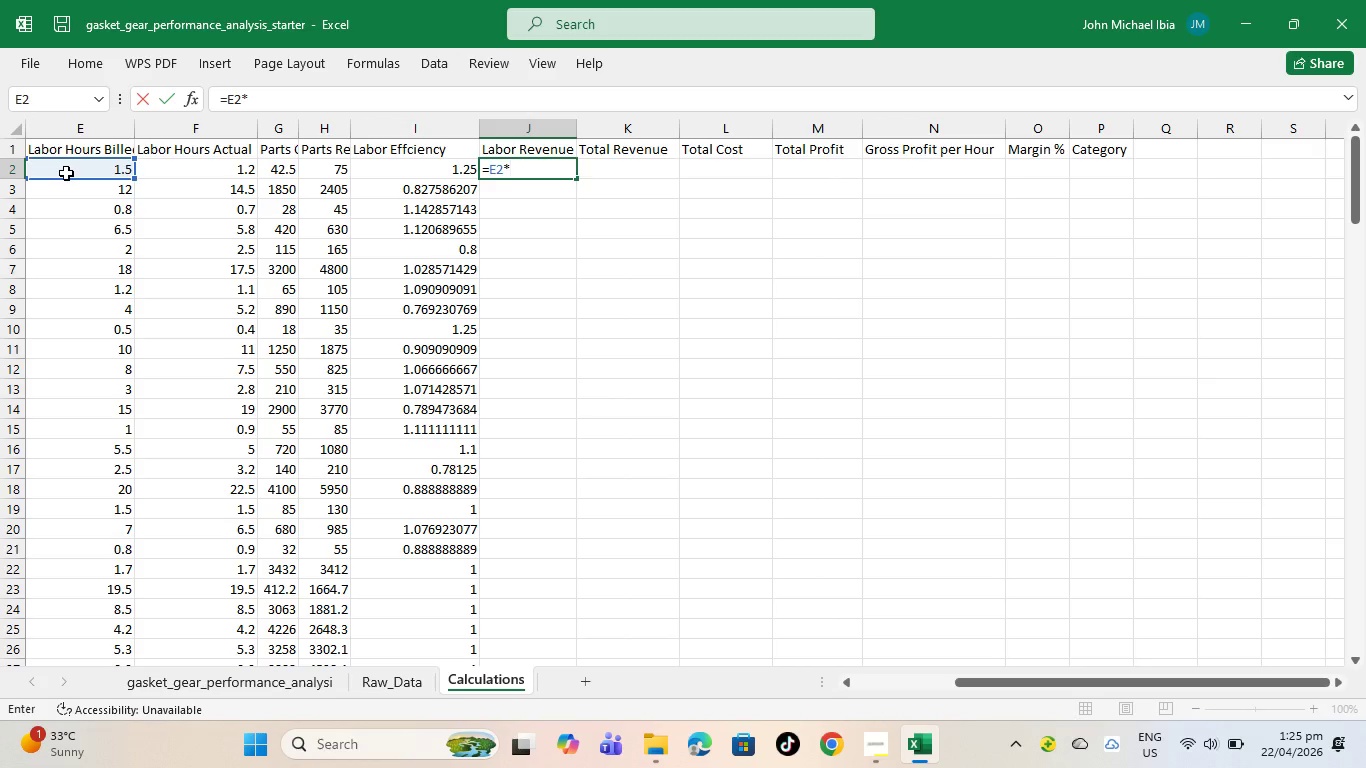 
type(a)
key(Backspace)
type(1500)
 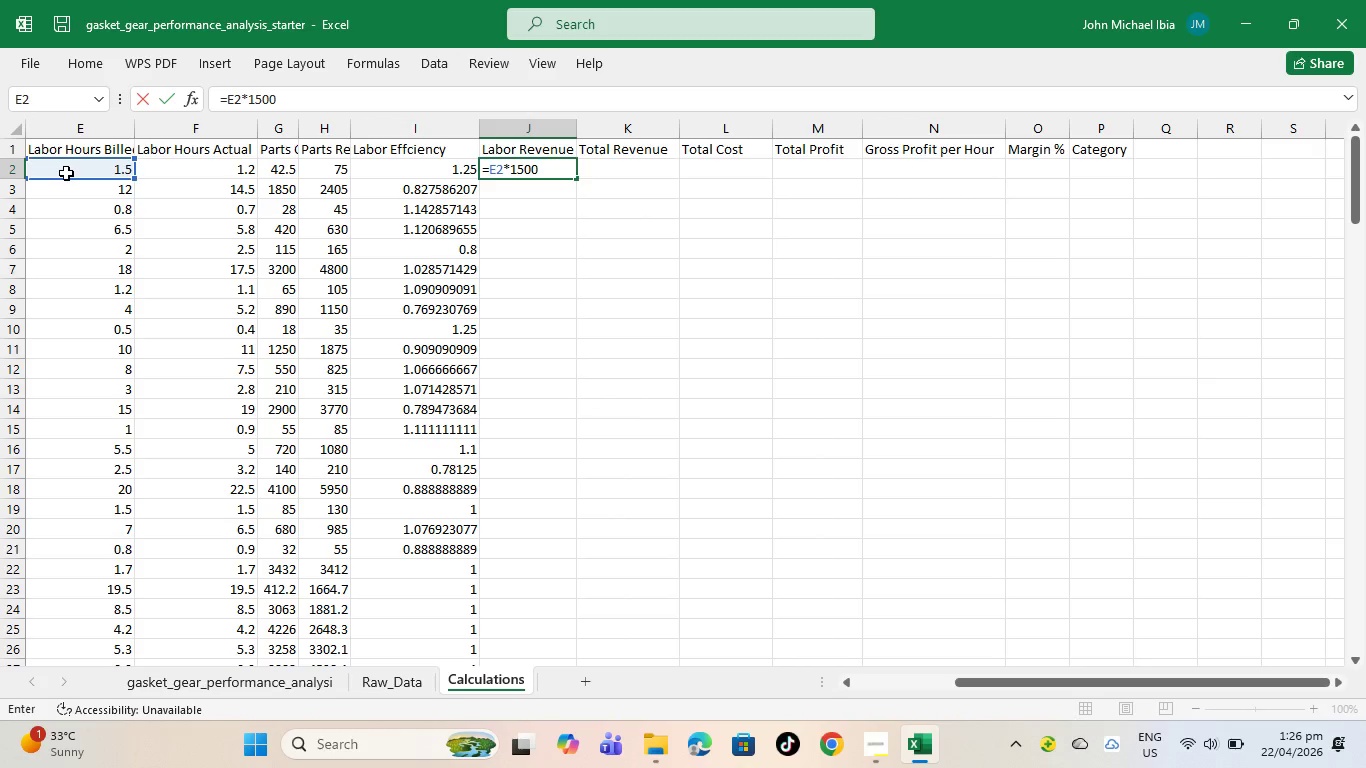 
key(Enter)